 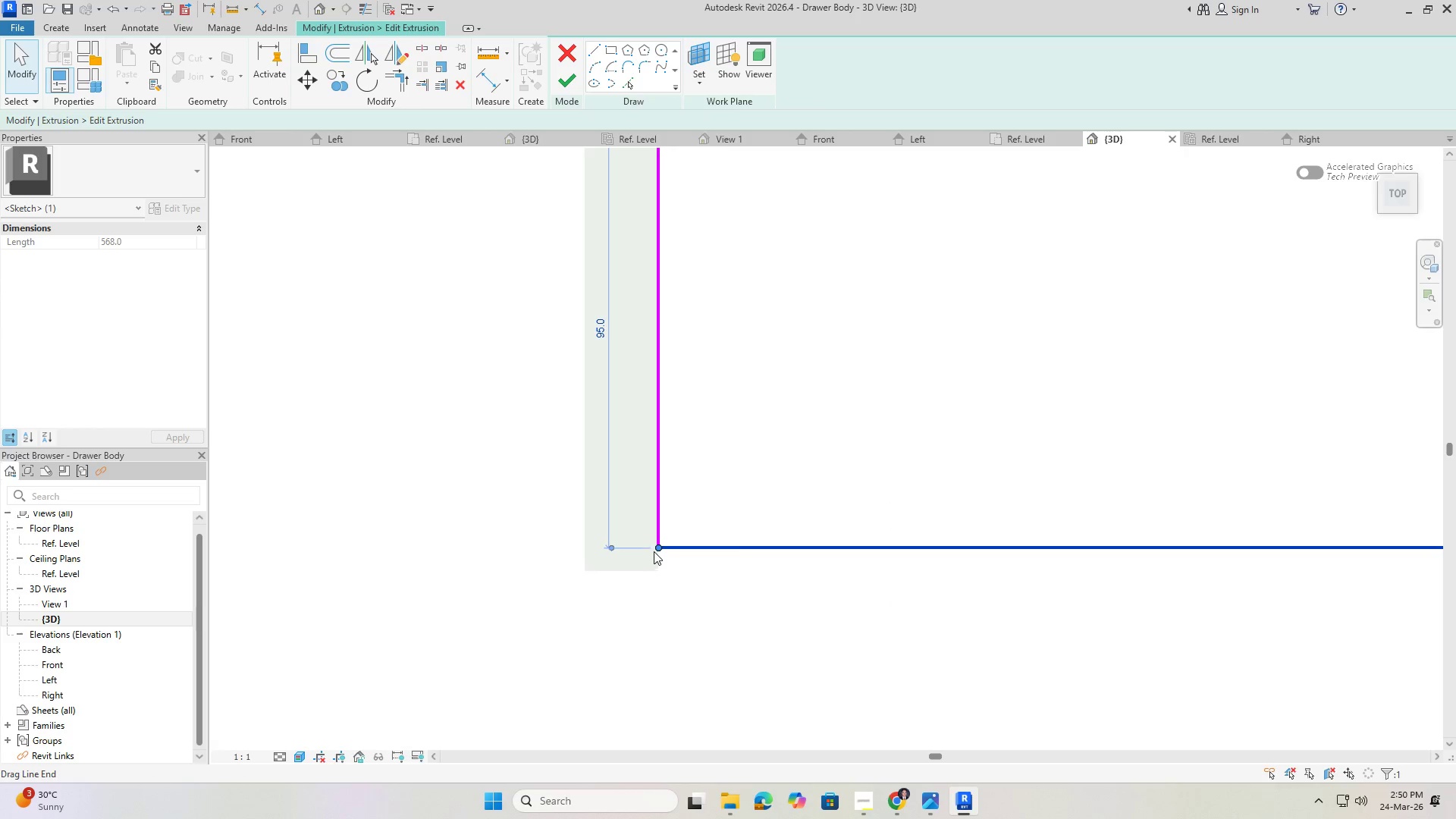 
left_click_drag(start_coordinate=[659, 549], to_coordinate=[659, 571])
 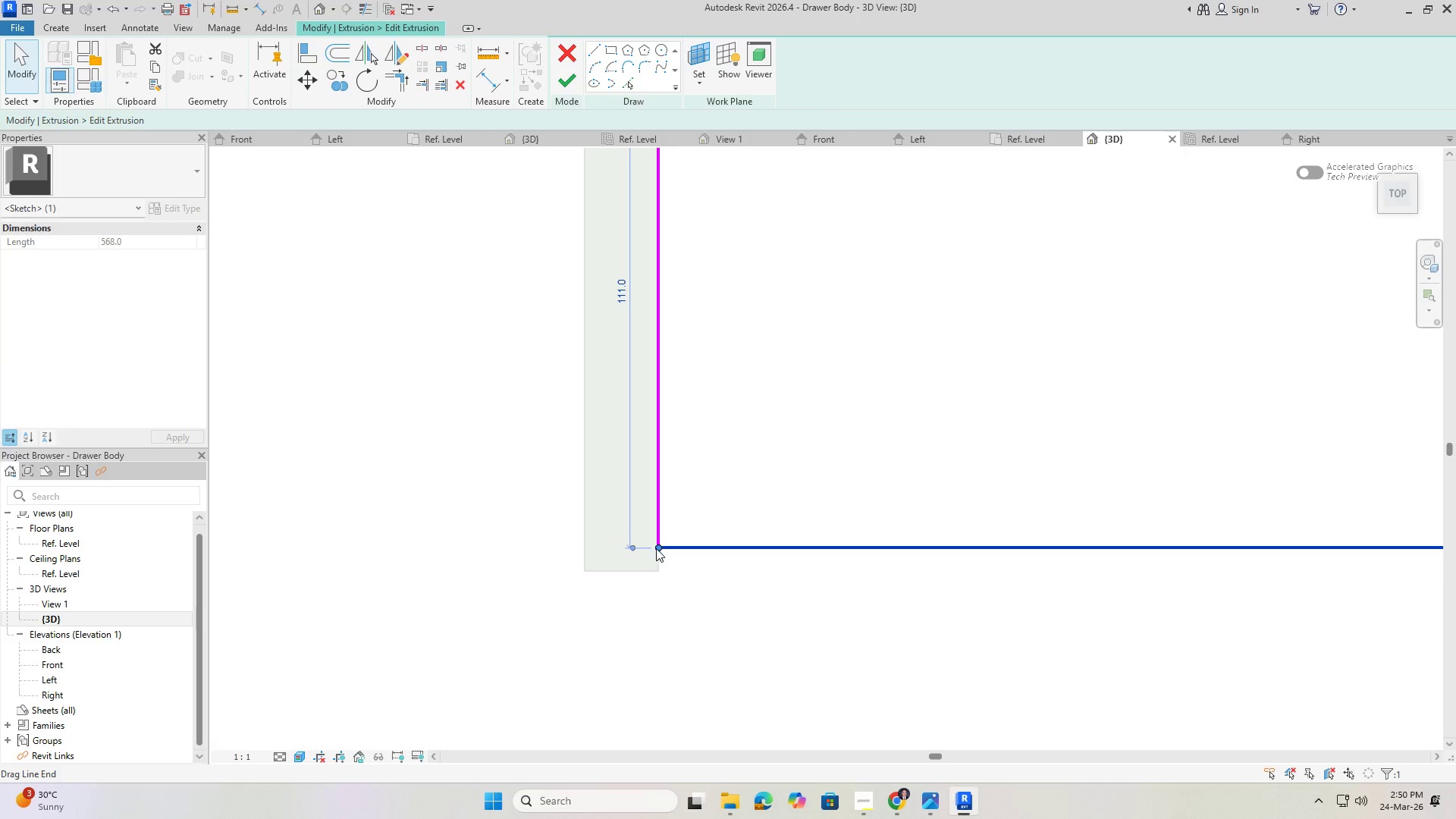 
left_click_drag(start_coordinate=[657, 549], to_coordinate=[657, 576])
 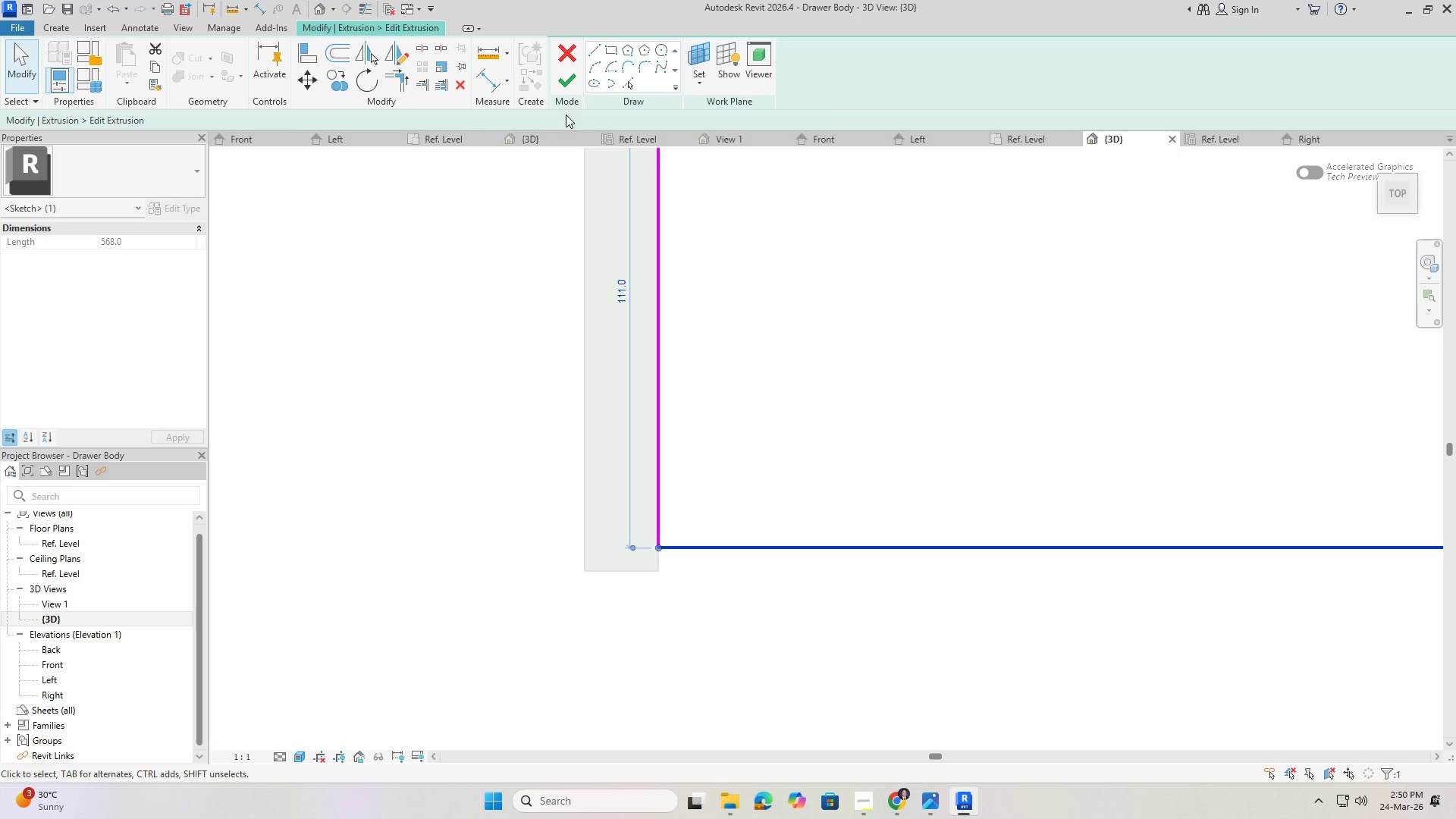 
scroll: coordinate [799, 403], scroll_direction: down, amount: 7.0
 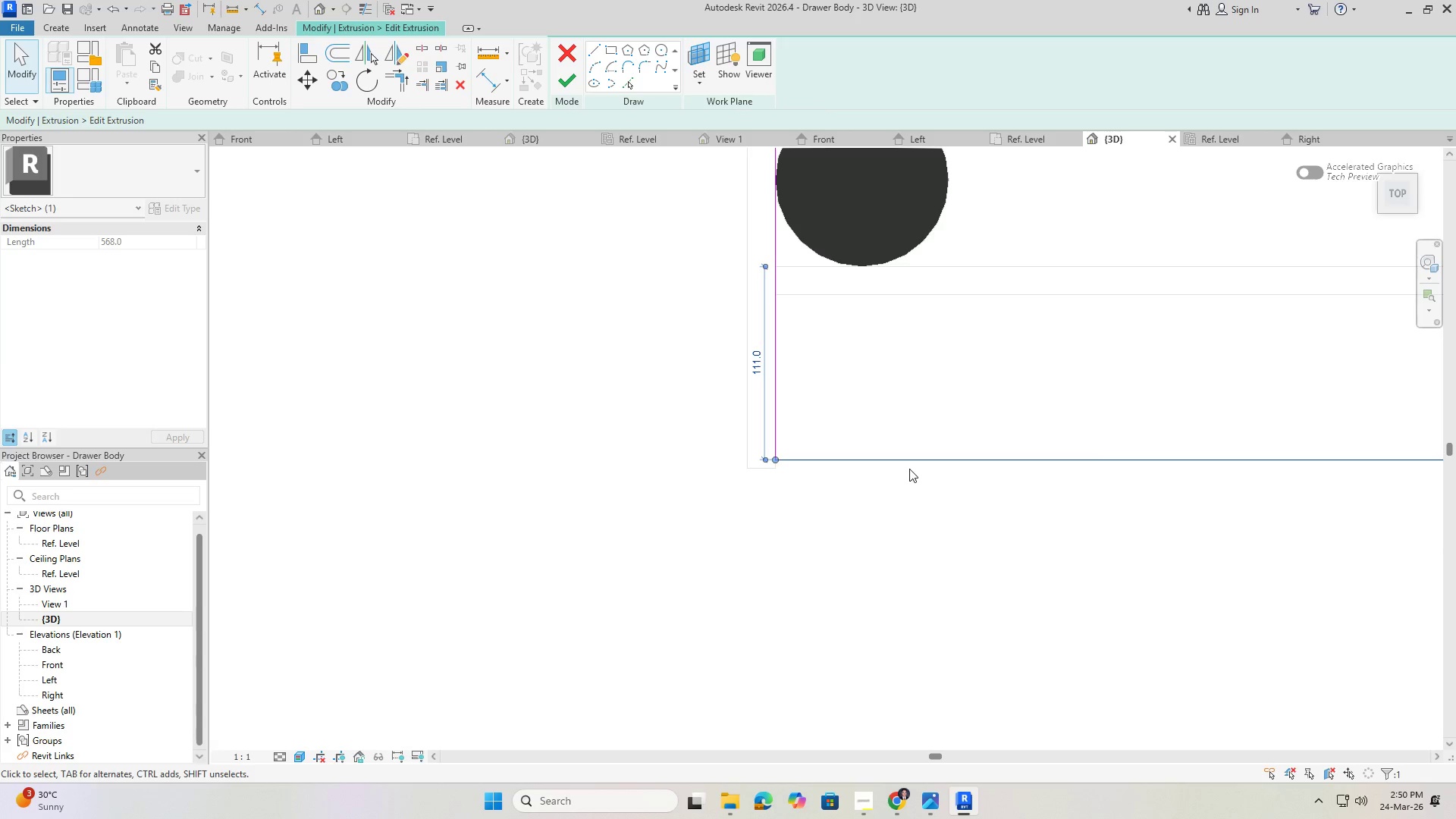 
left_click([908, 464])
 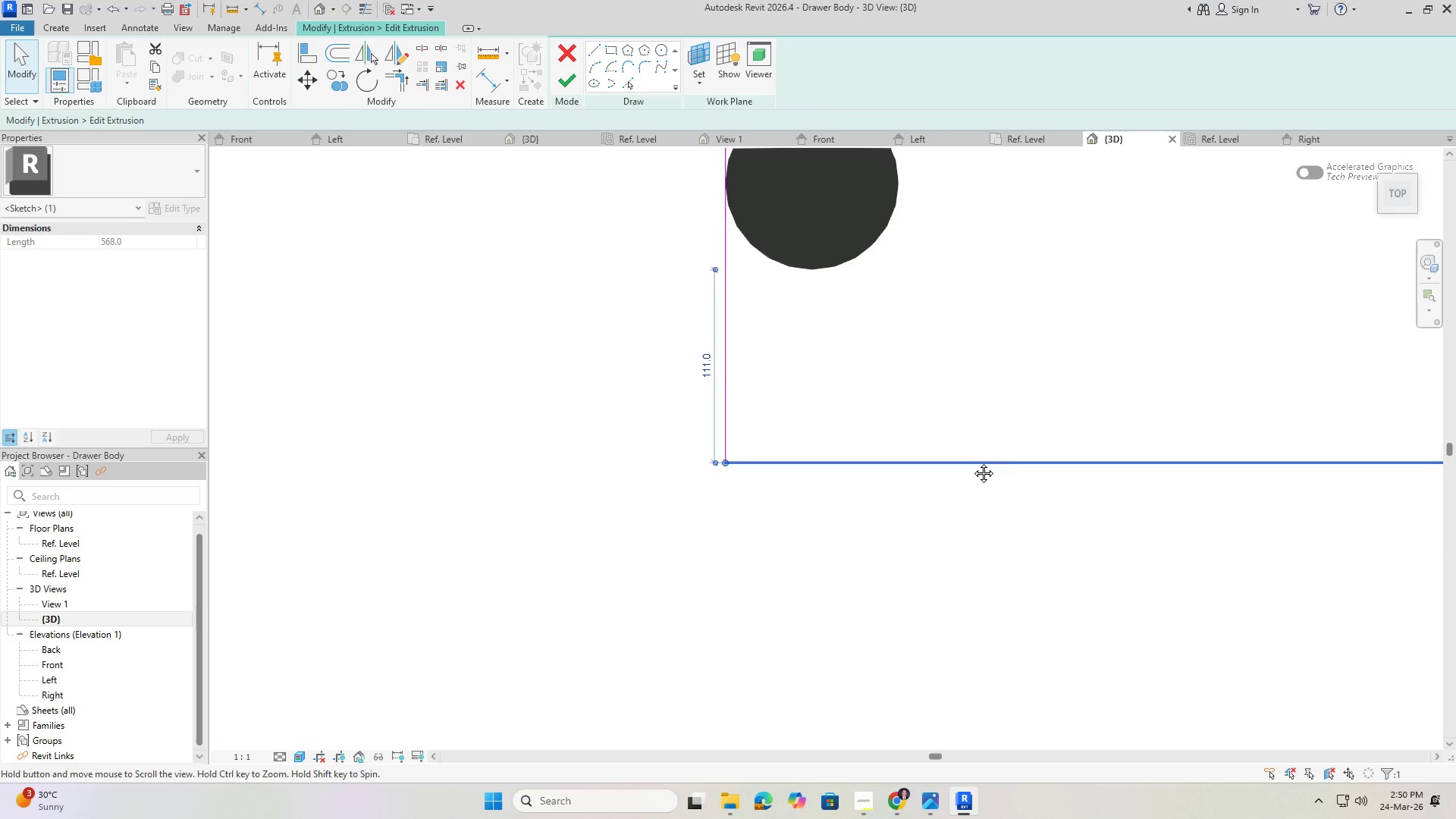 
scroll: coordinate [727, 474], scroll_direction: down, amount: 2.0
 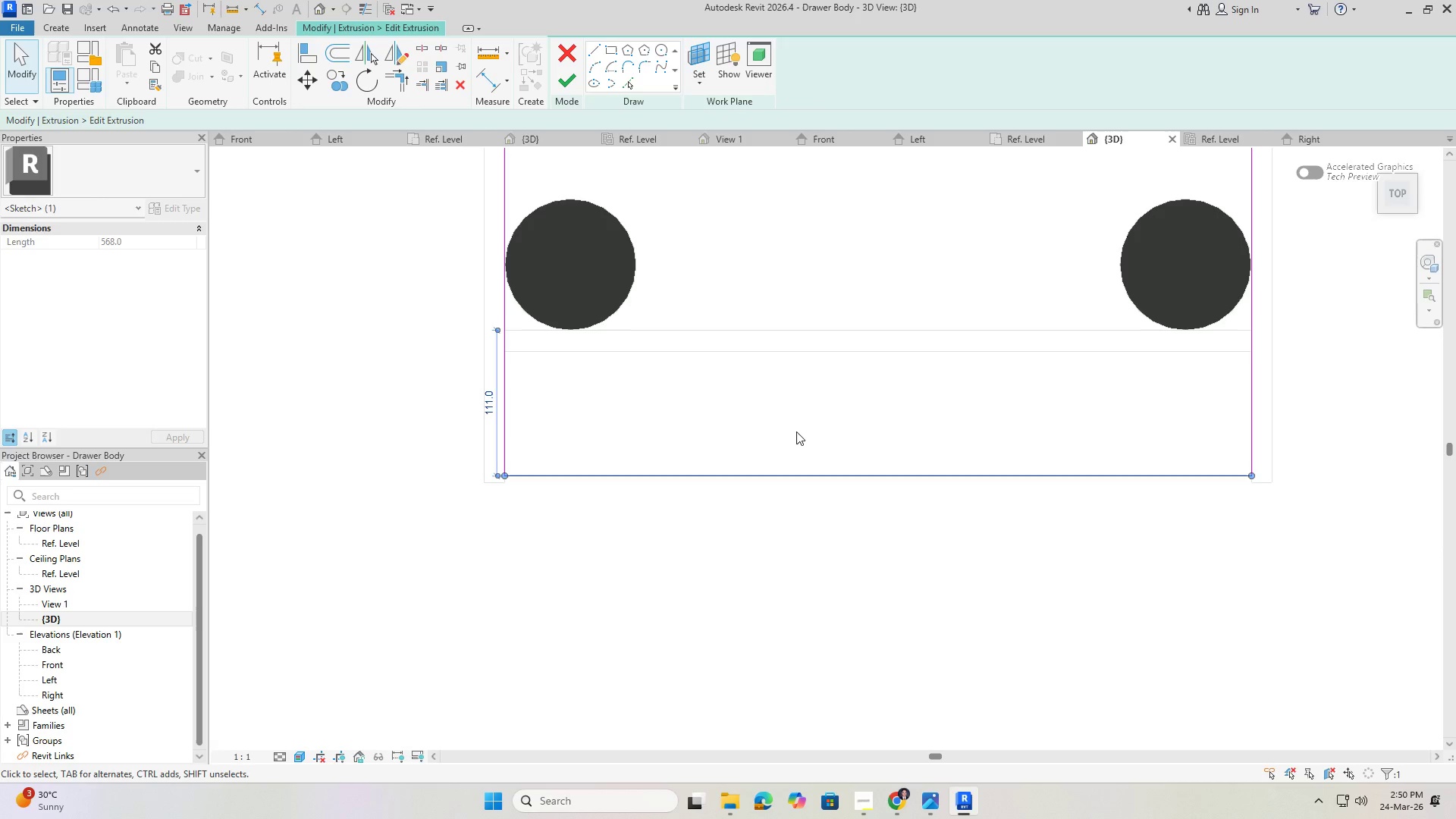 
key(Delete)
 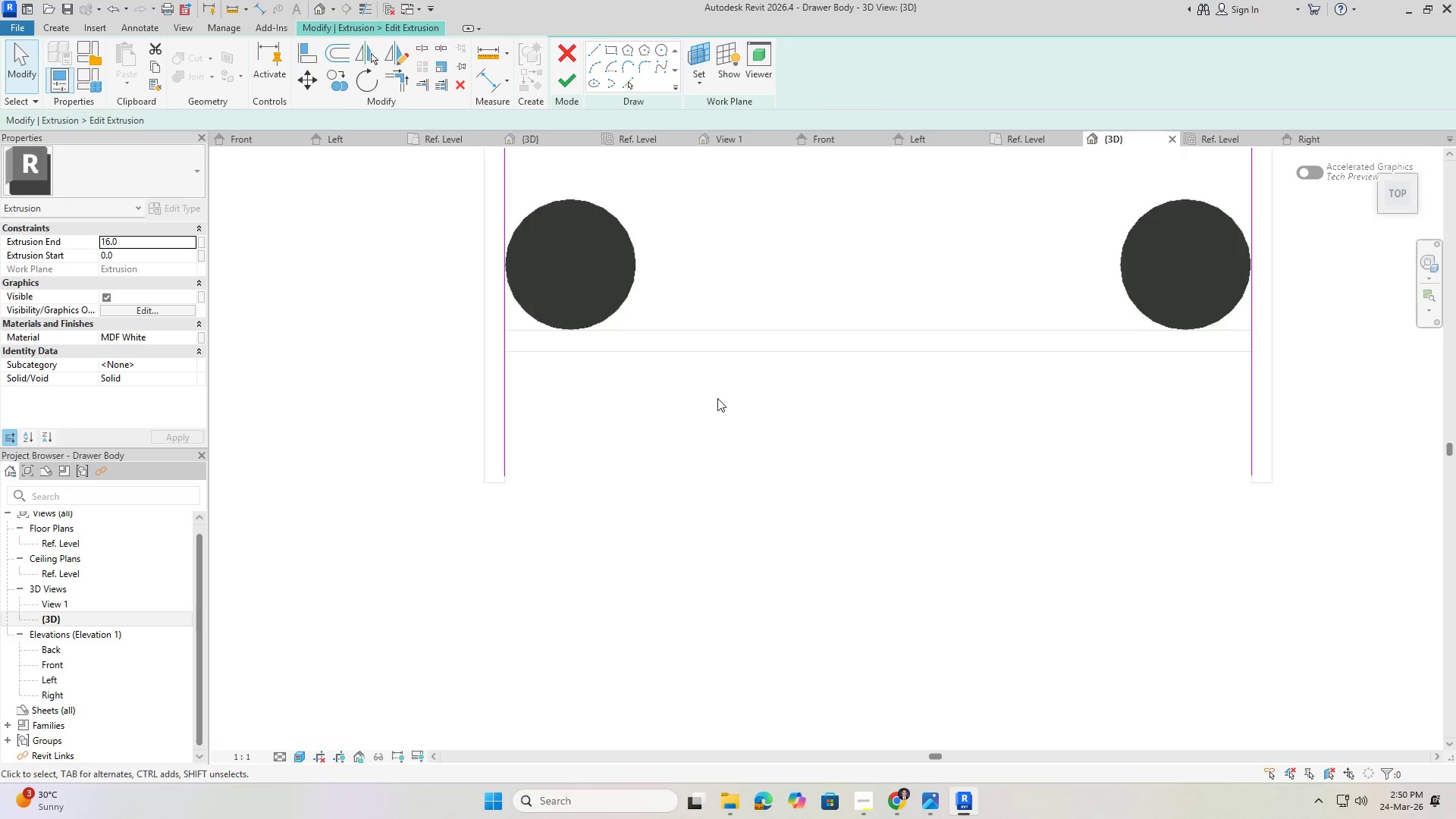 
scroll: coordinate [631, 379], scroll_direction: down, amount: 6.0
 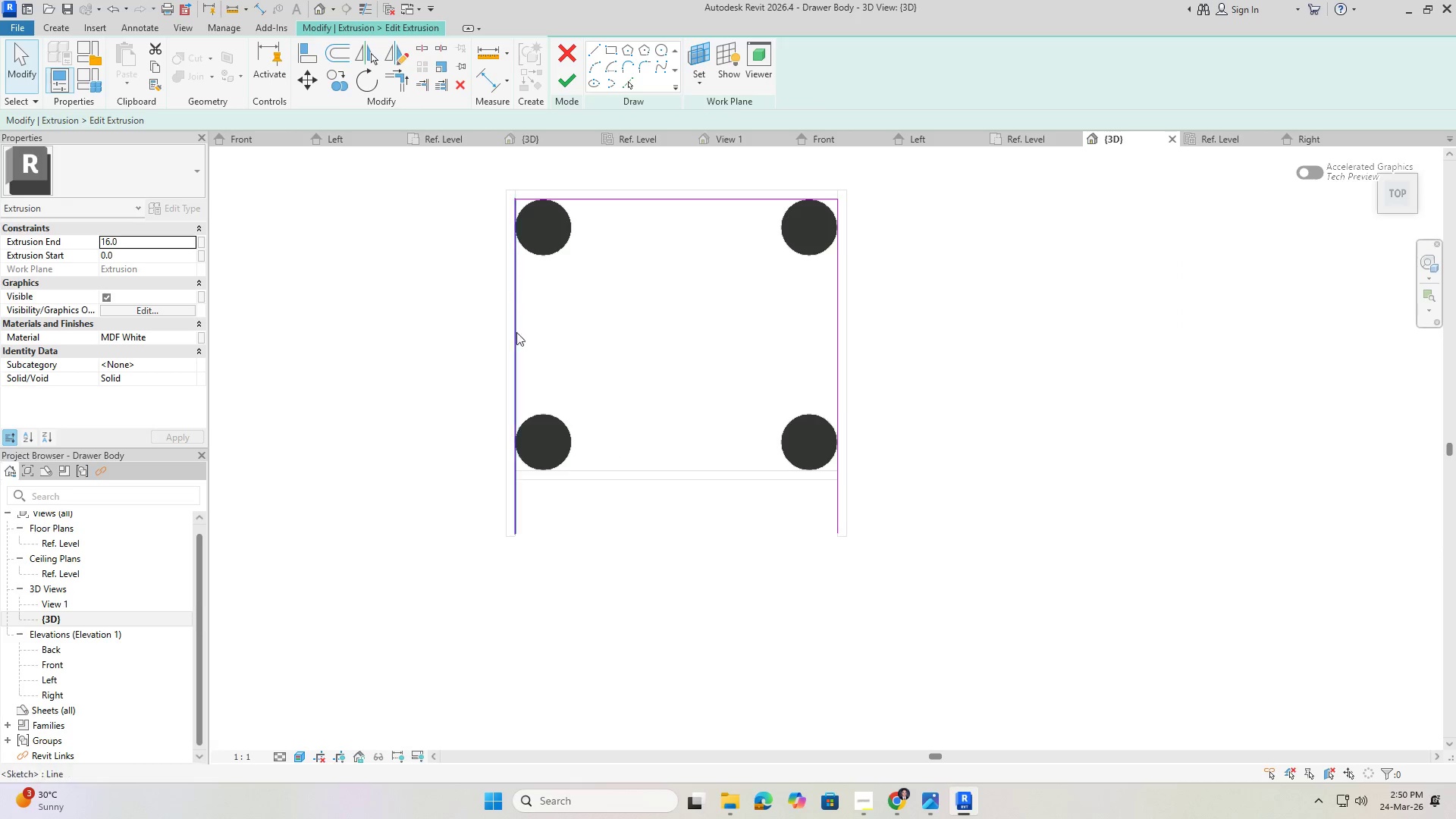 
left_click([494, 551])
 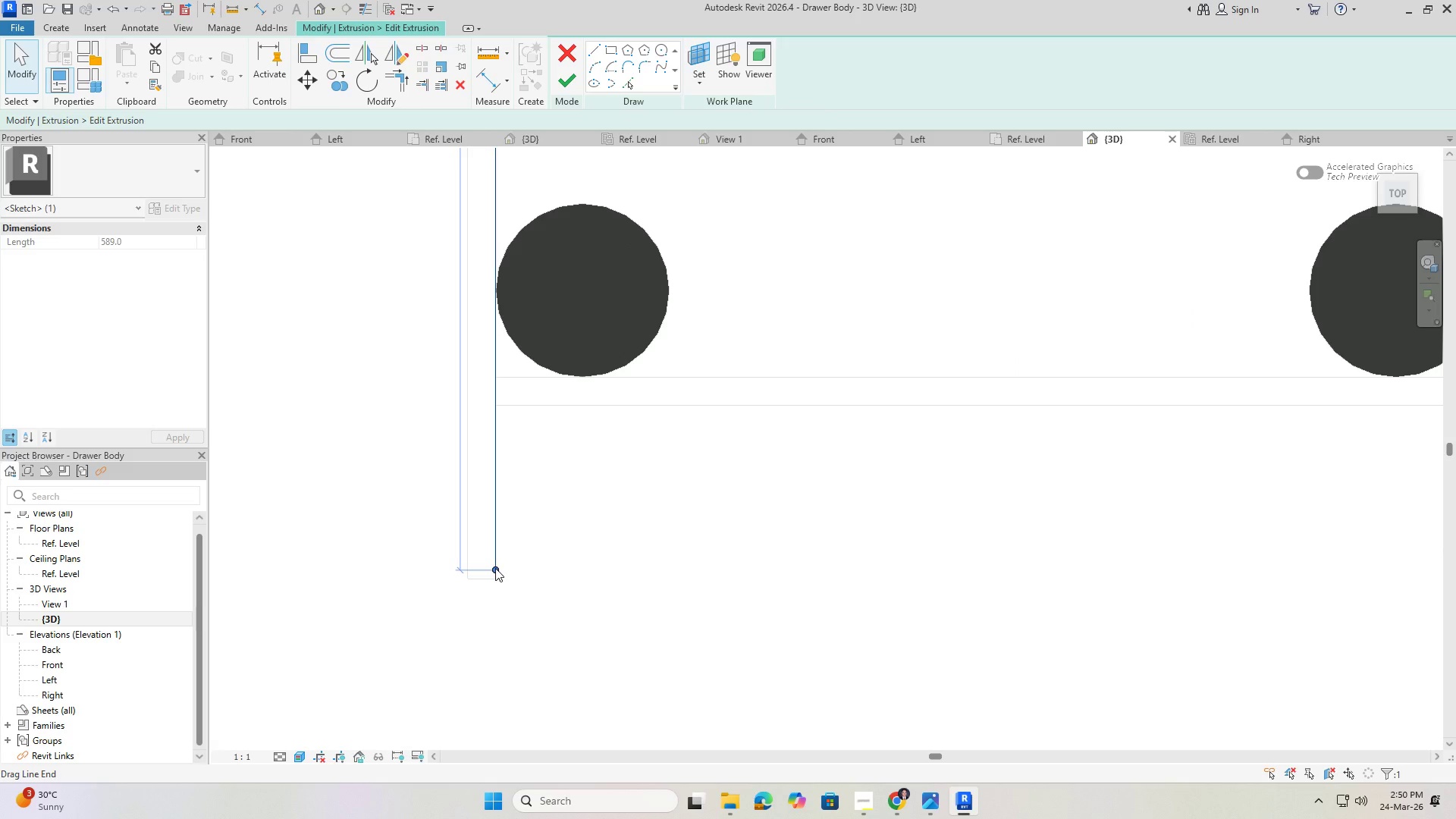 
scroll: coordinate [493, 553], scroll_direction: up, amount: 8.0
 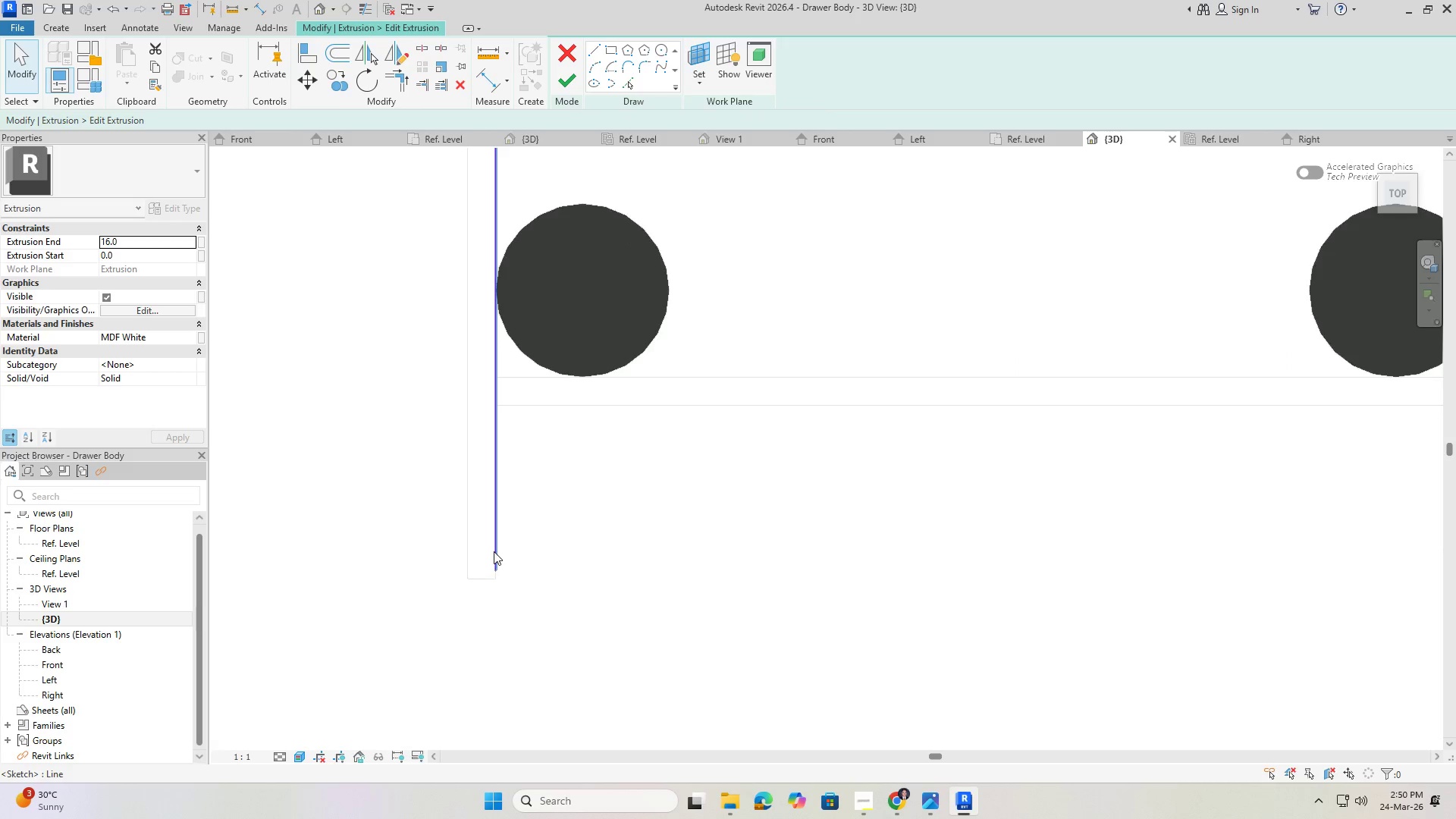 
left_click_drag(start_coordinate=[495, 568], to_coordinate=[496, 582])
 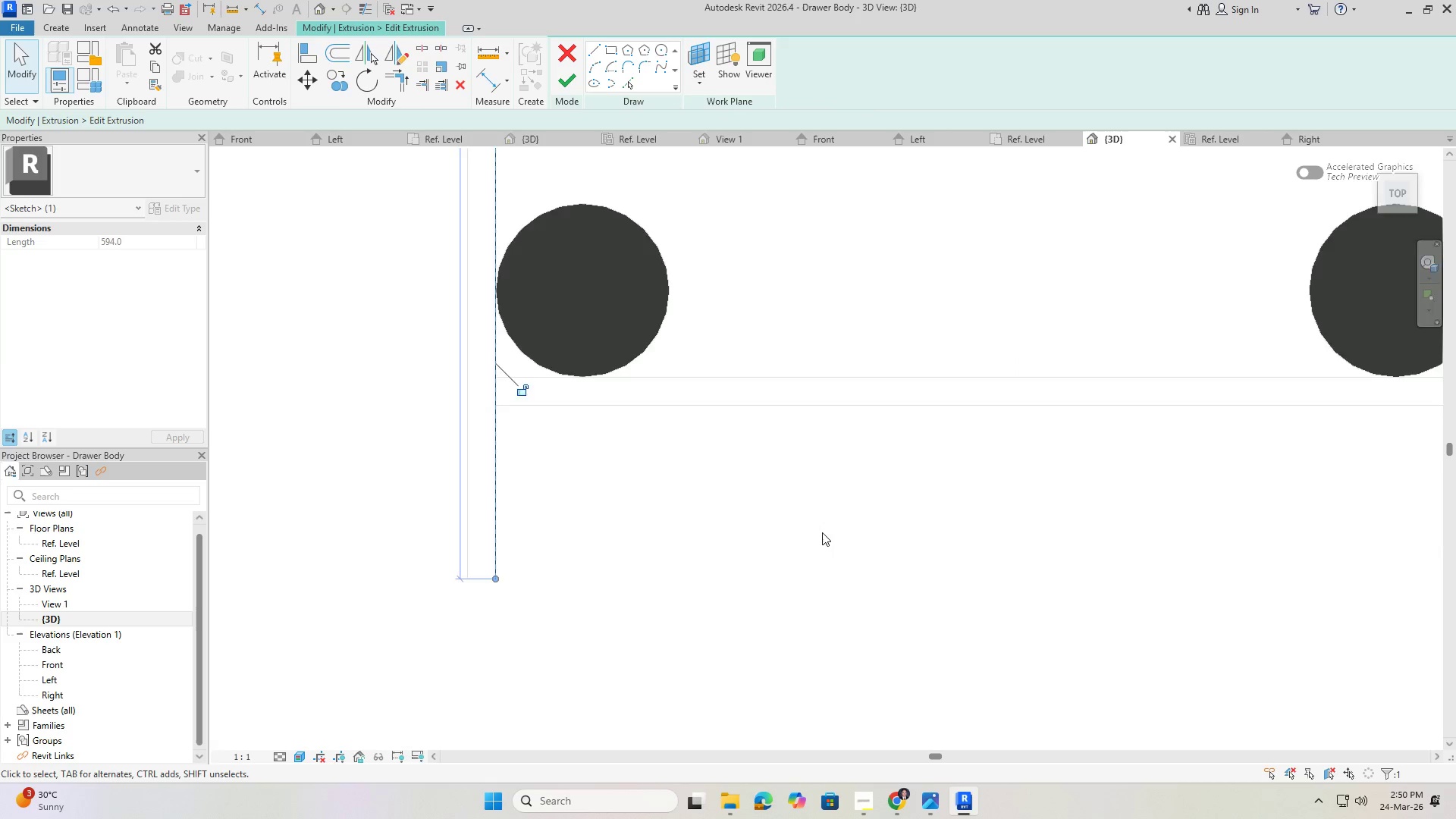 
scroll: coordinate [1095, 556], scroll_direction: down, amount: 4.0
 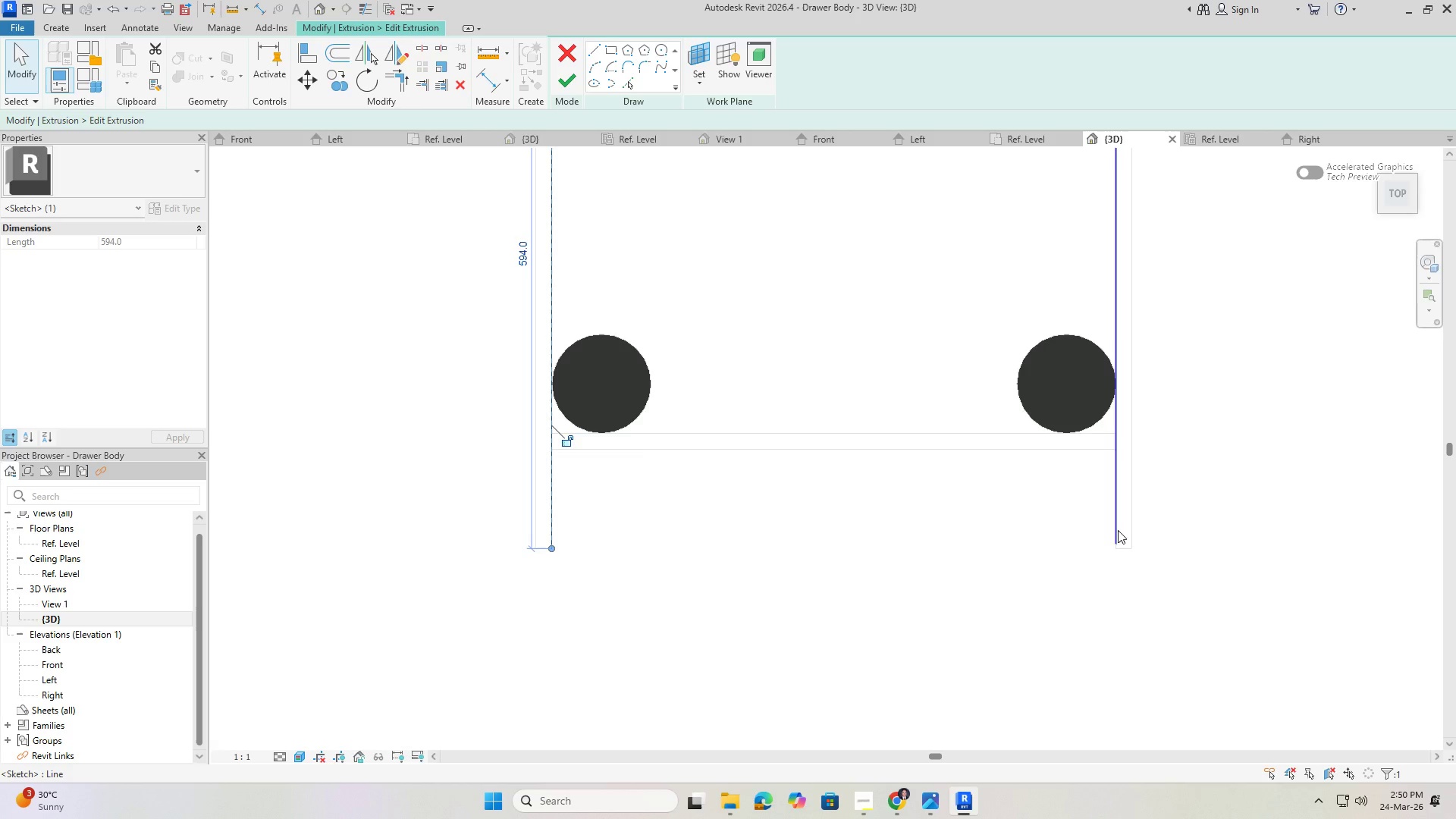 
left_click([1117, 529])
 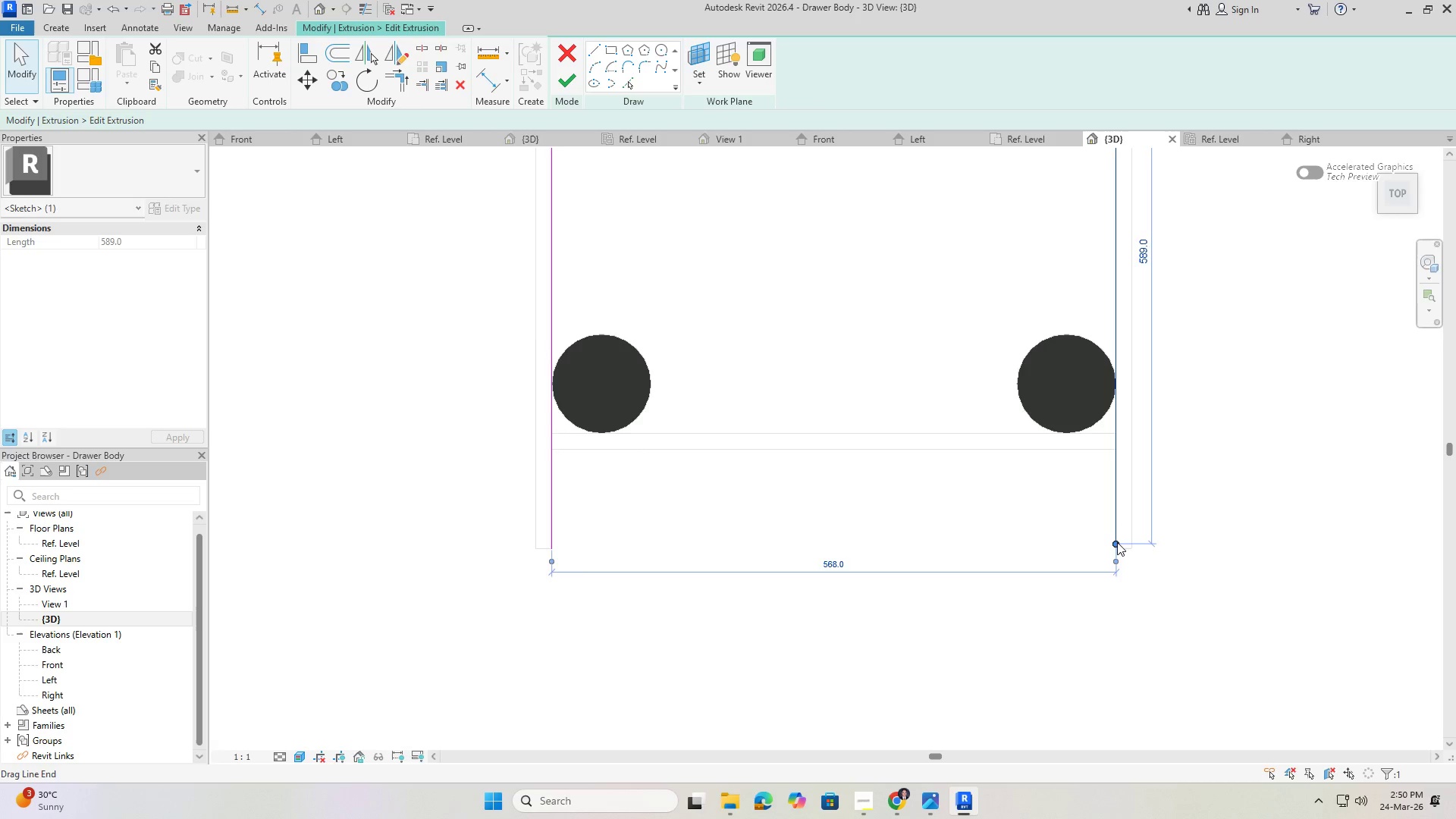 
left_click_drag(start_coordinate=[1116, 542], to_coordinate=[1116, 554])
 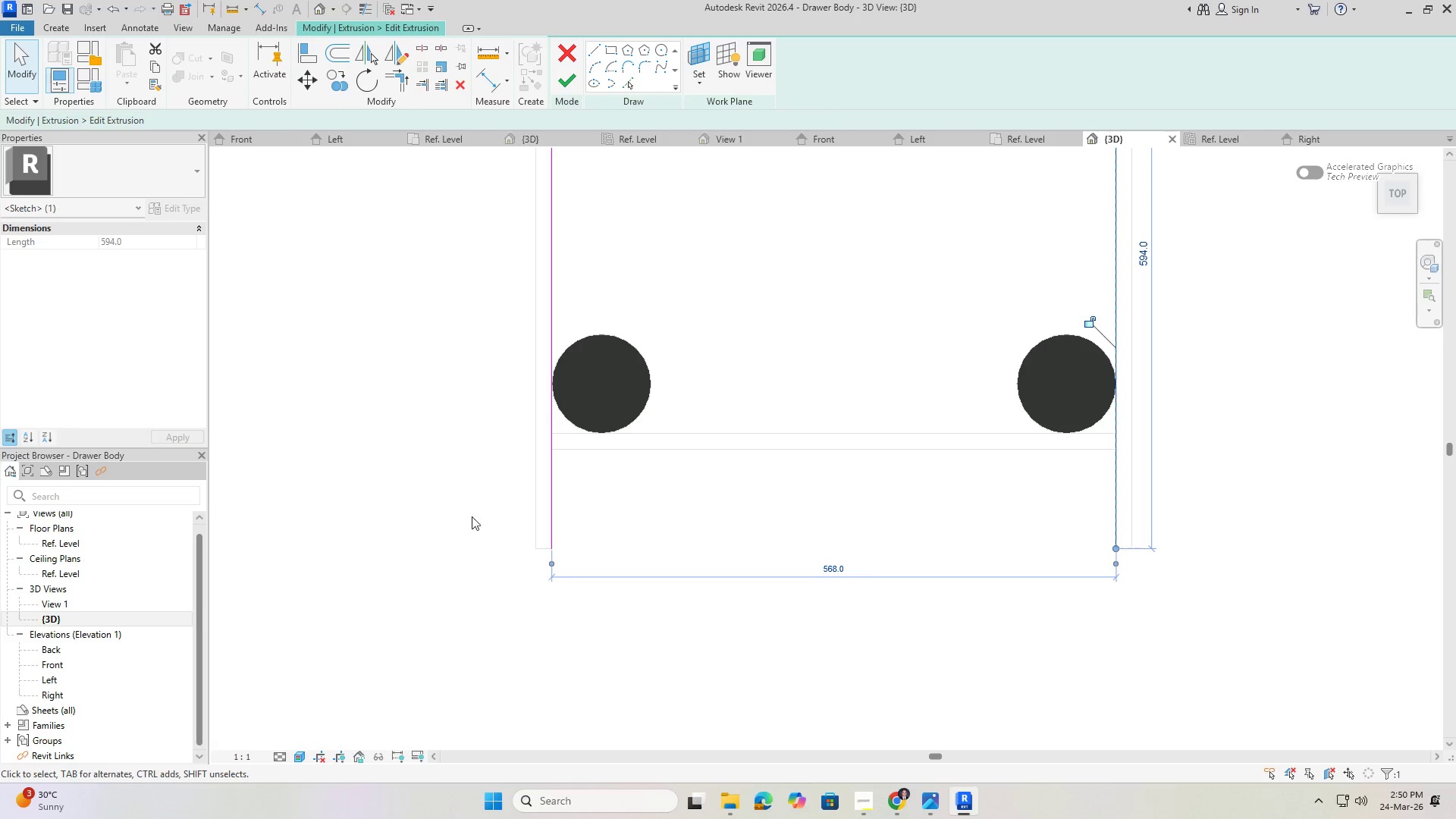 
key(Escape)
 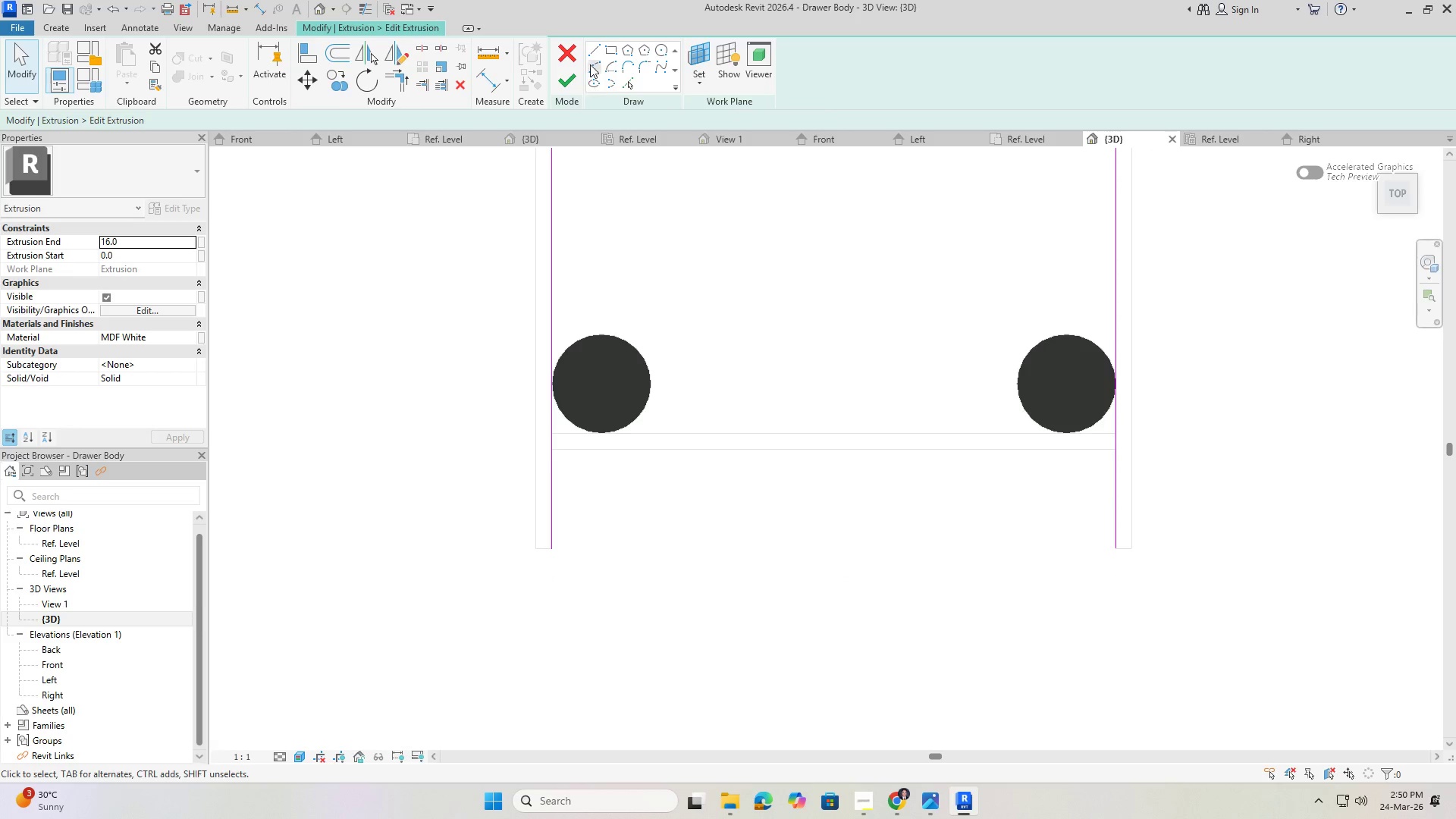 
left_click([594, 53])
 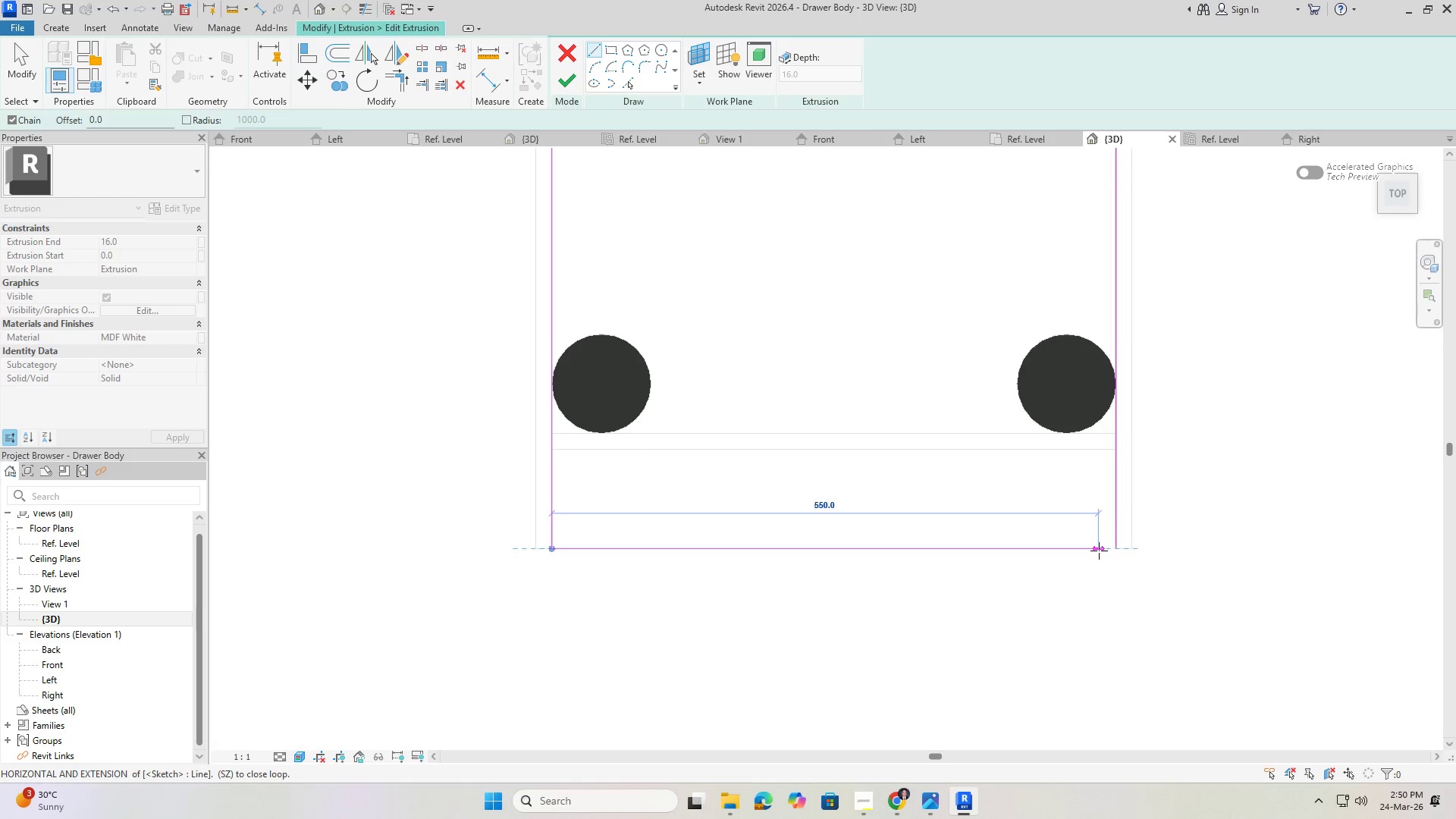 
left_click([1116, 550])
 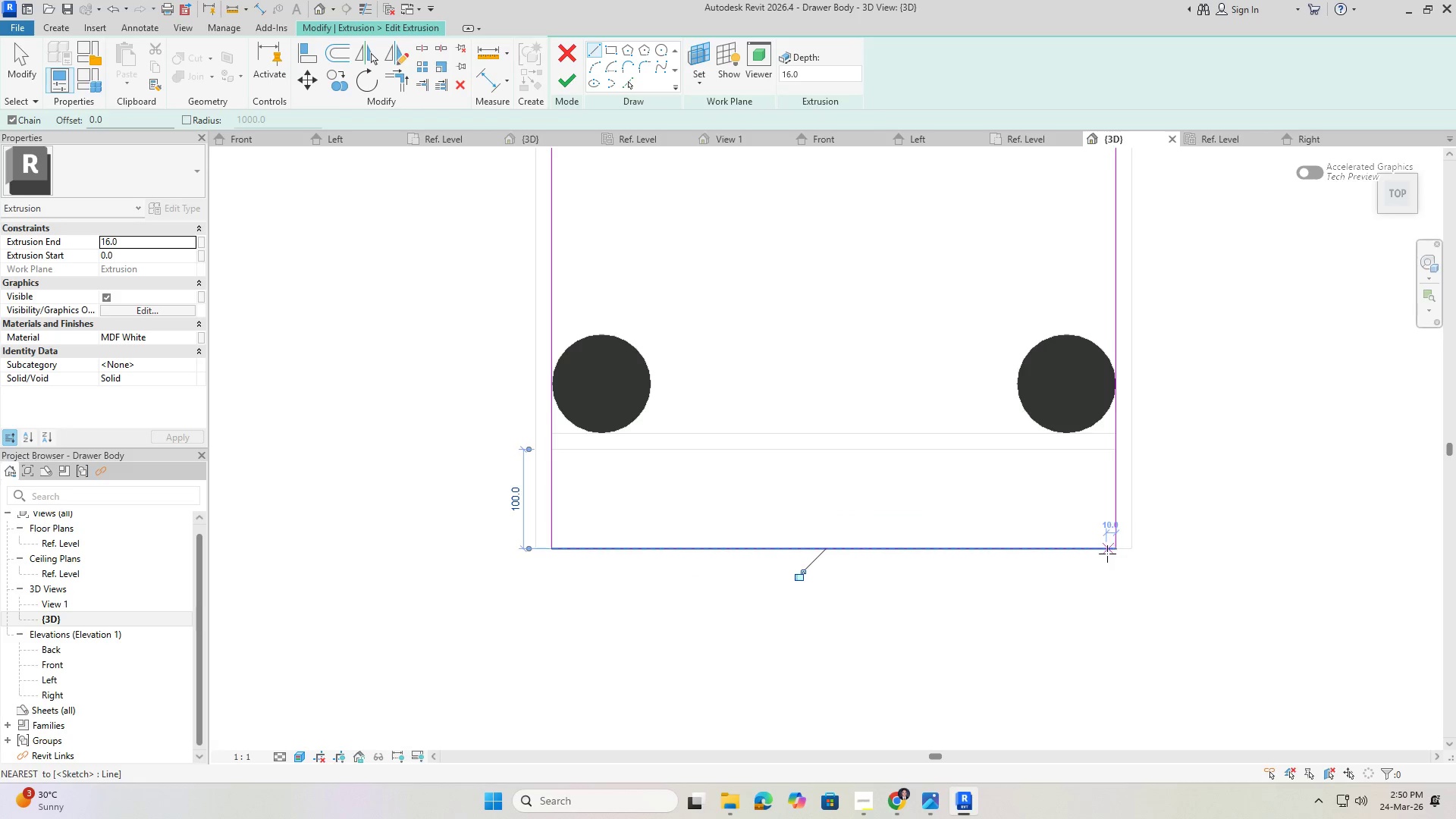 
key(Escape)
 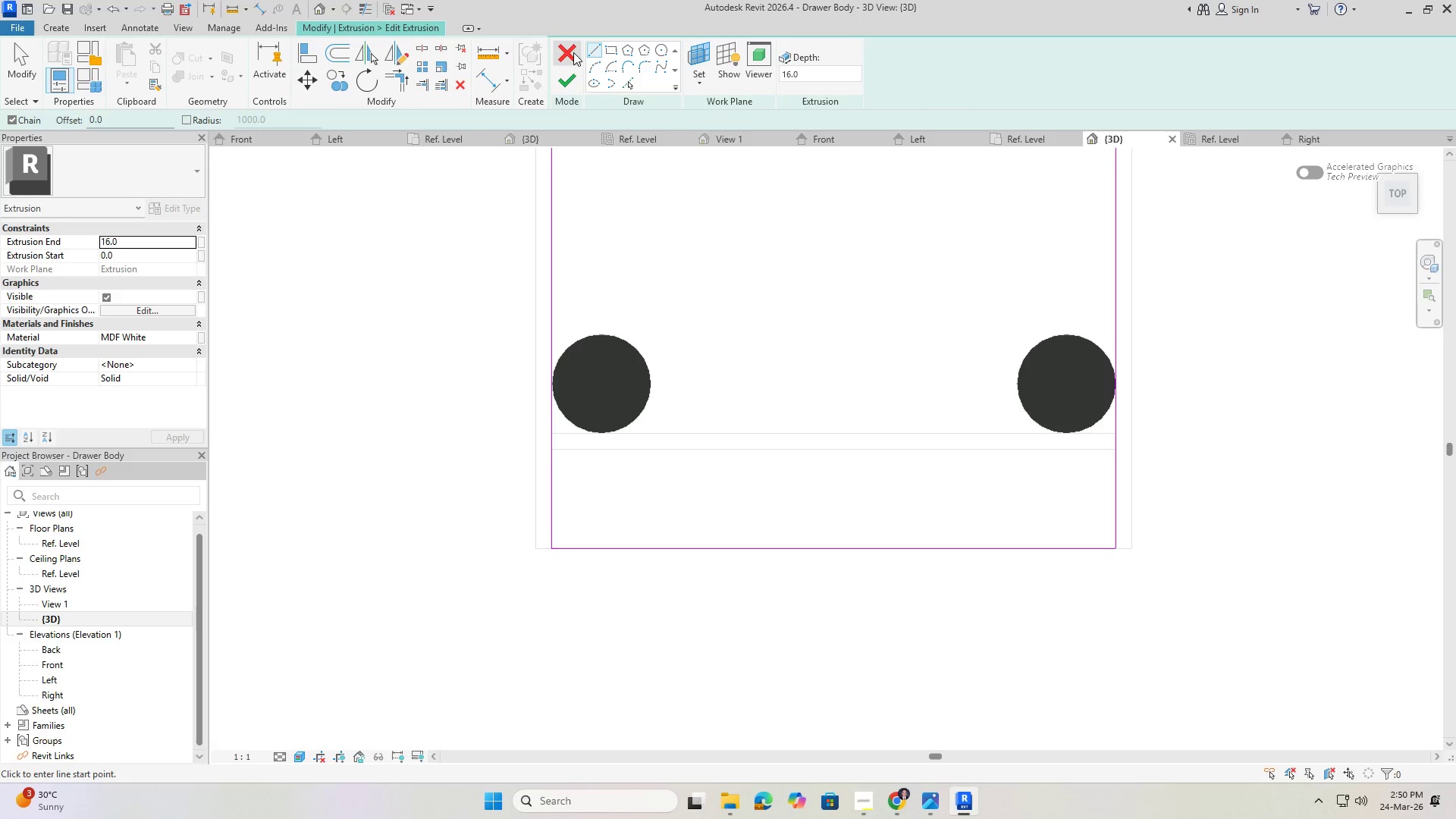 
left_click([565, 77])
 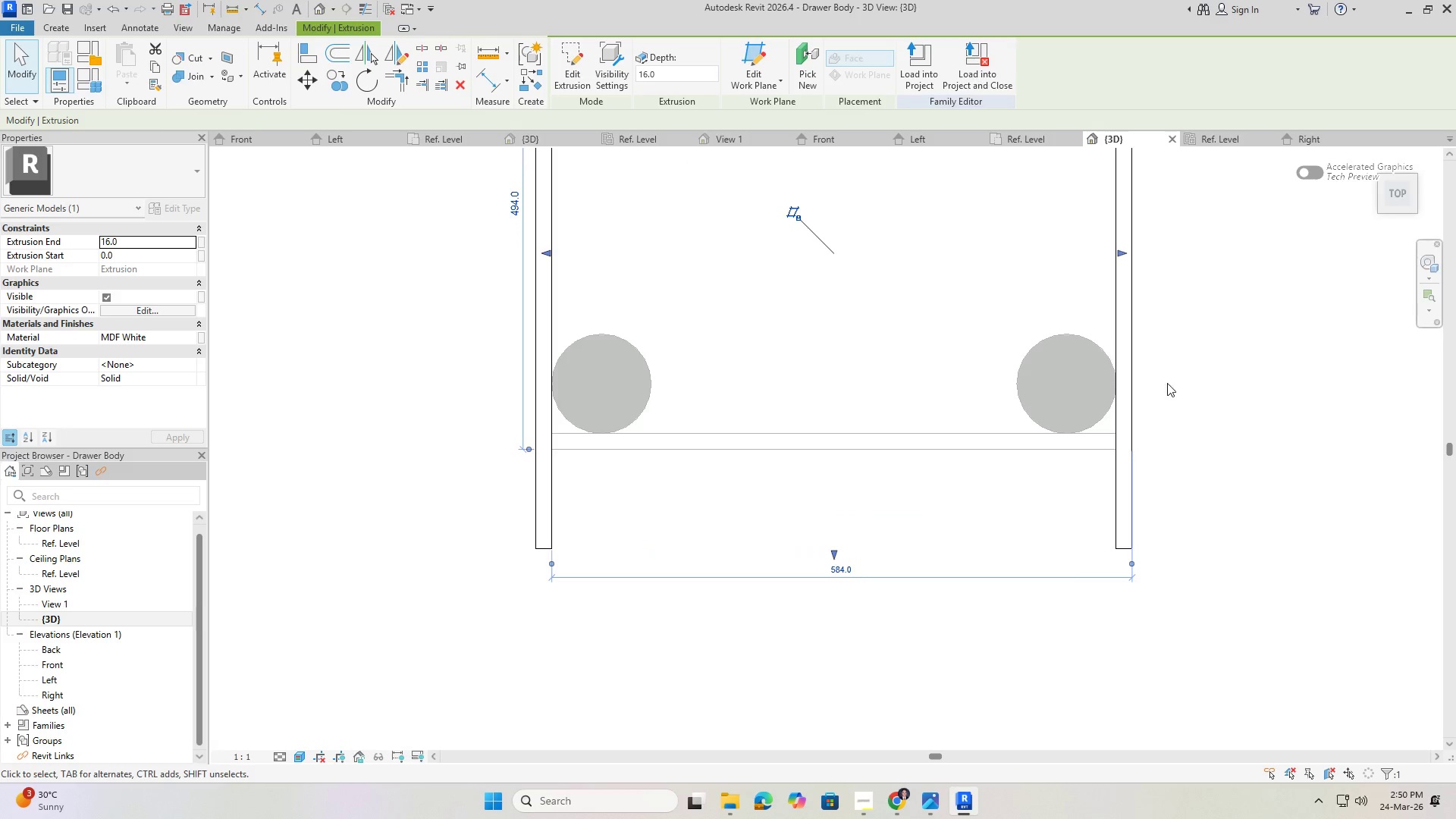 
key(Escape)
 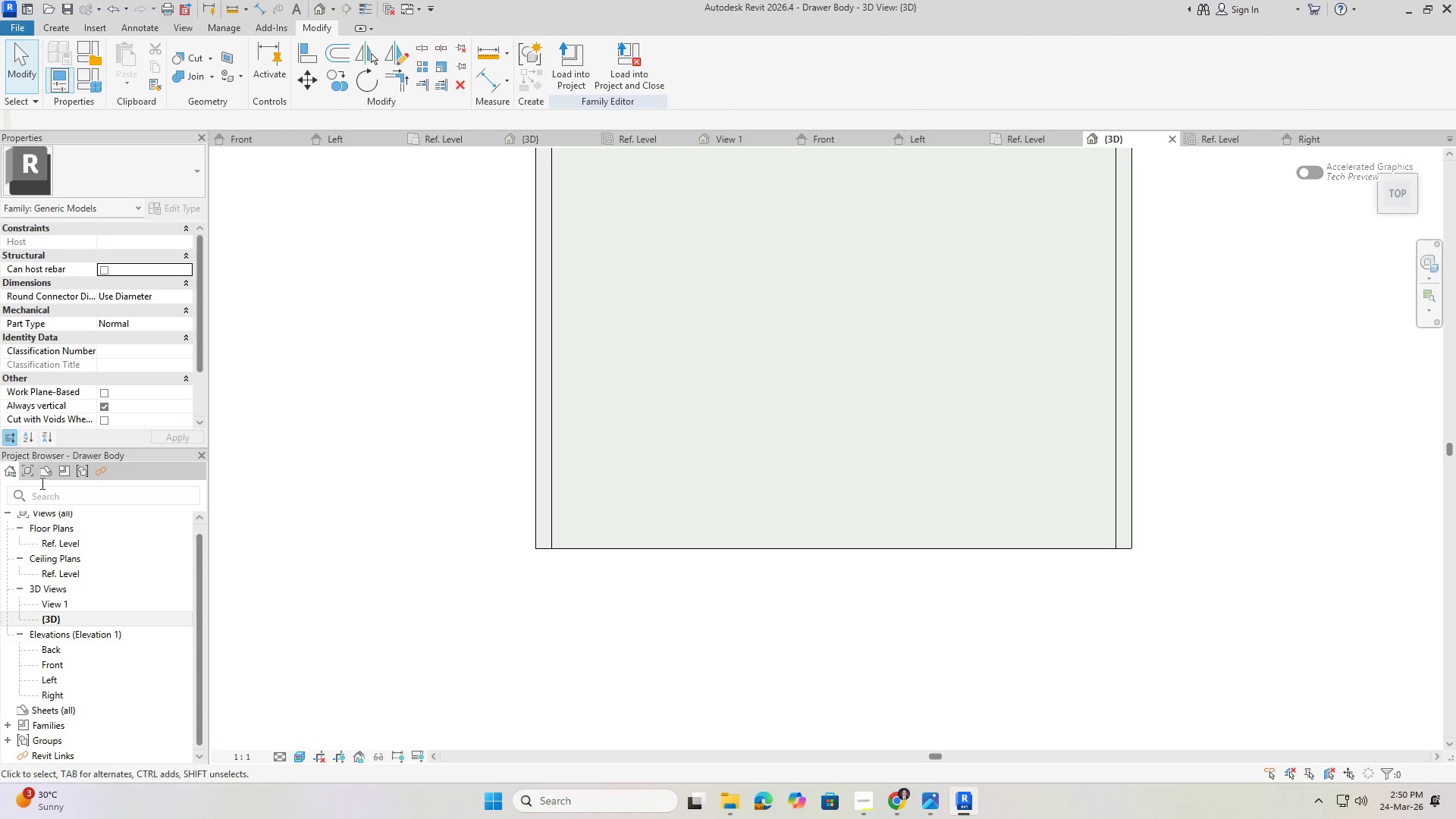 
hold_key(key=ShiftLeft, duration=0.7)
 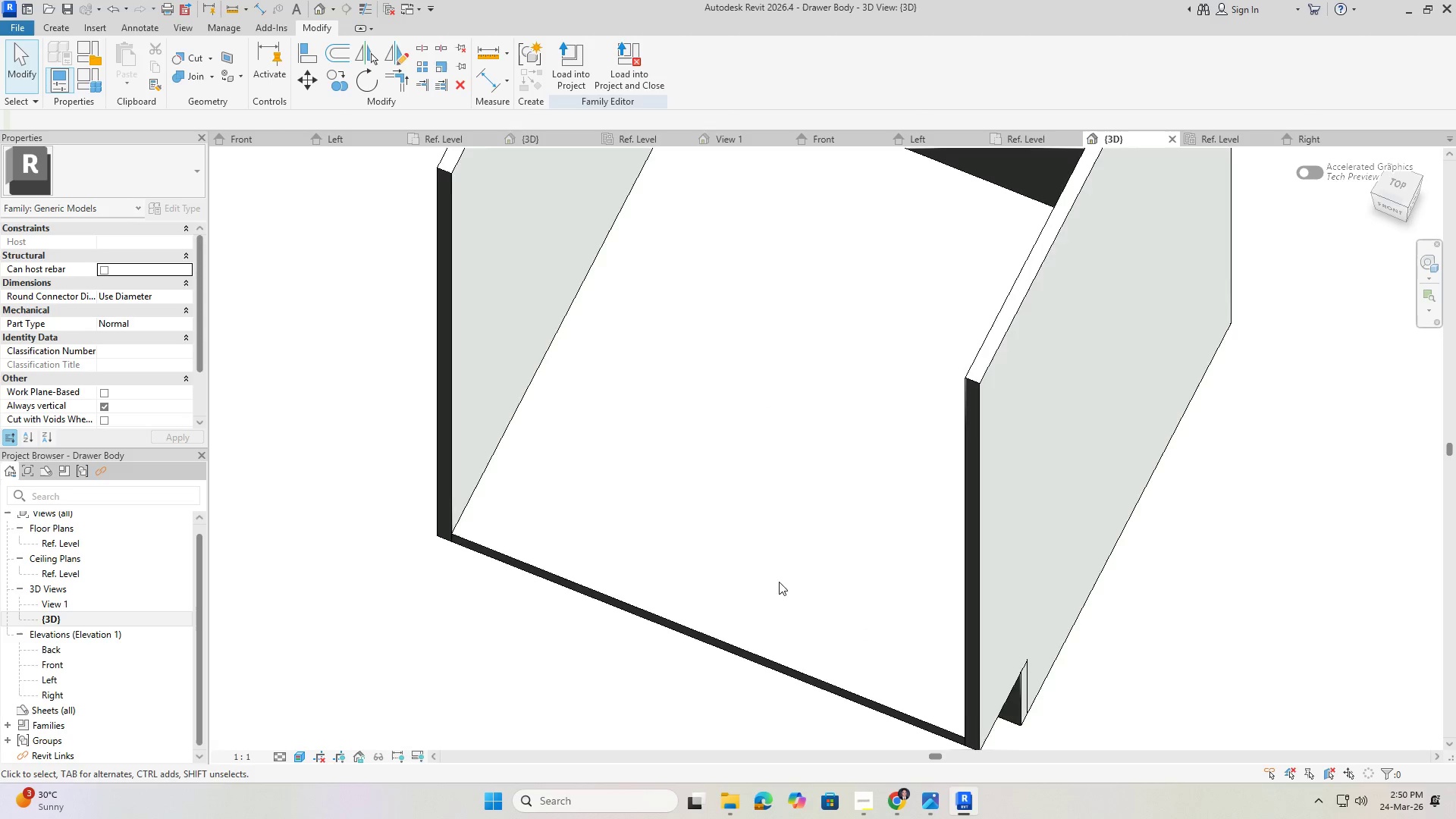 
hold_key(key=ShiftLeft, duration=0.41)
 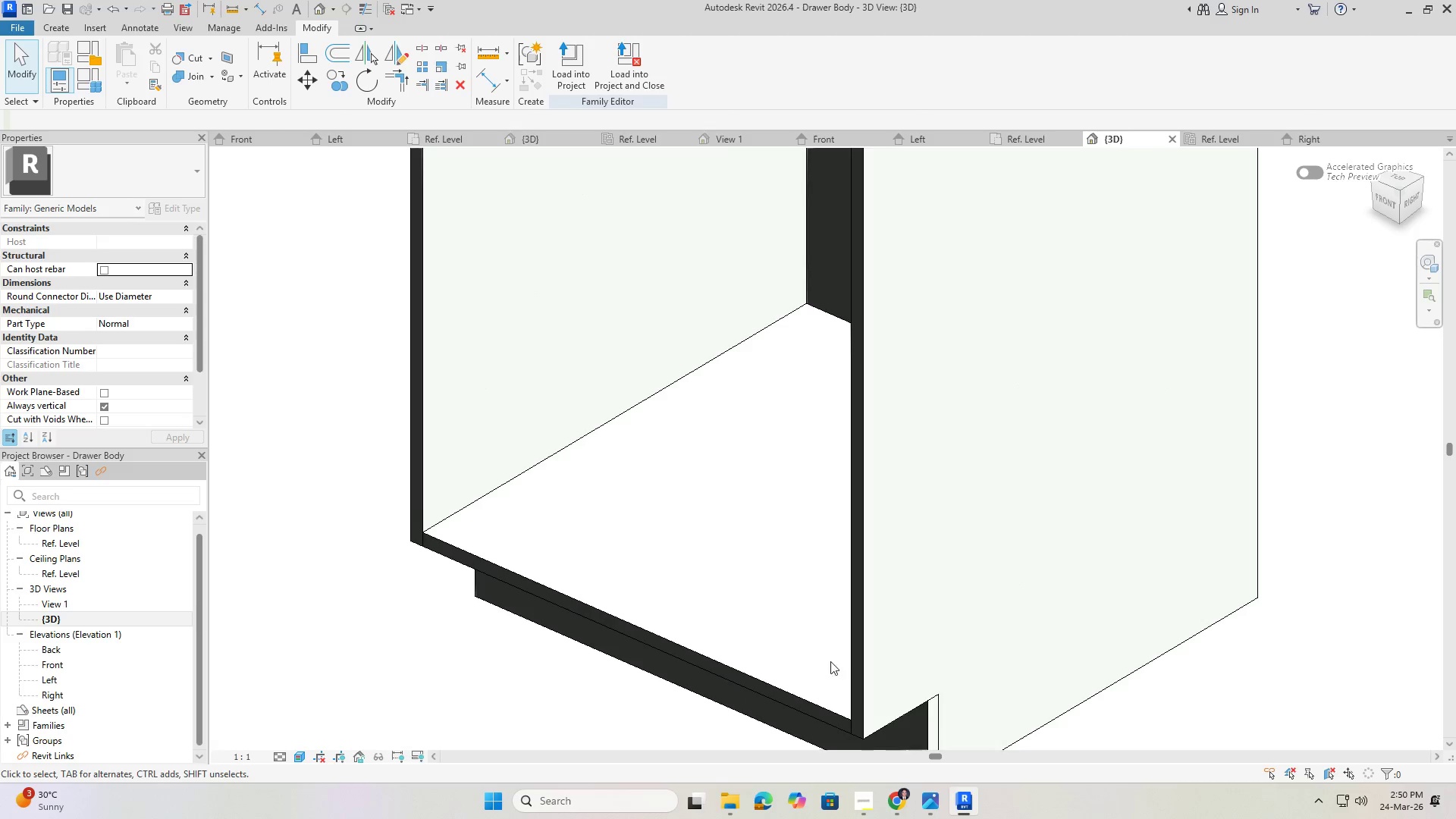 
hold_key(key=ShiftLeft, duration=0.36)
 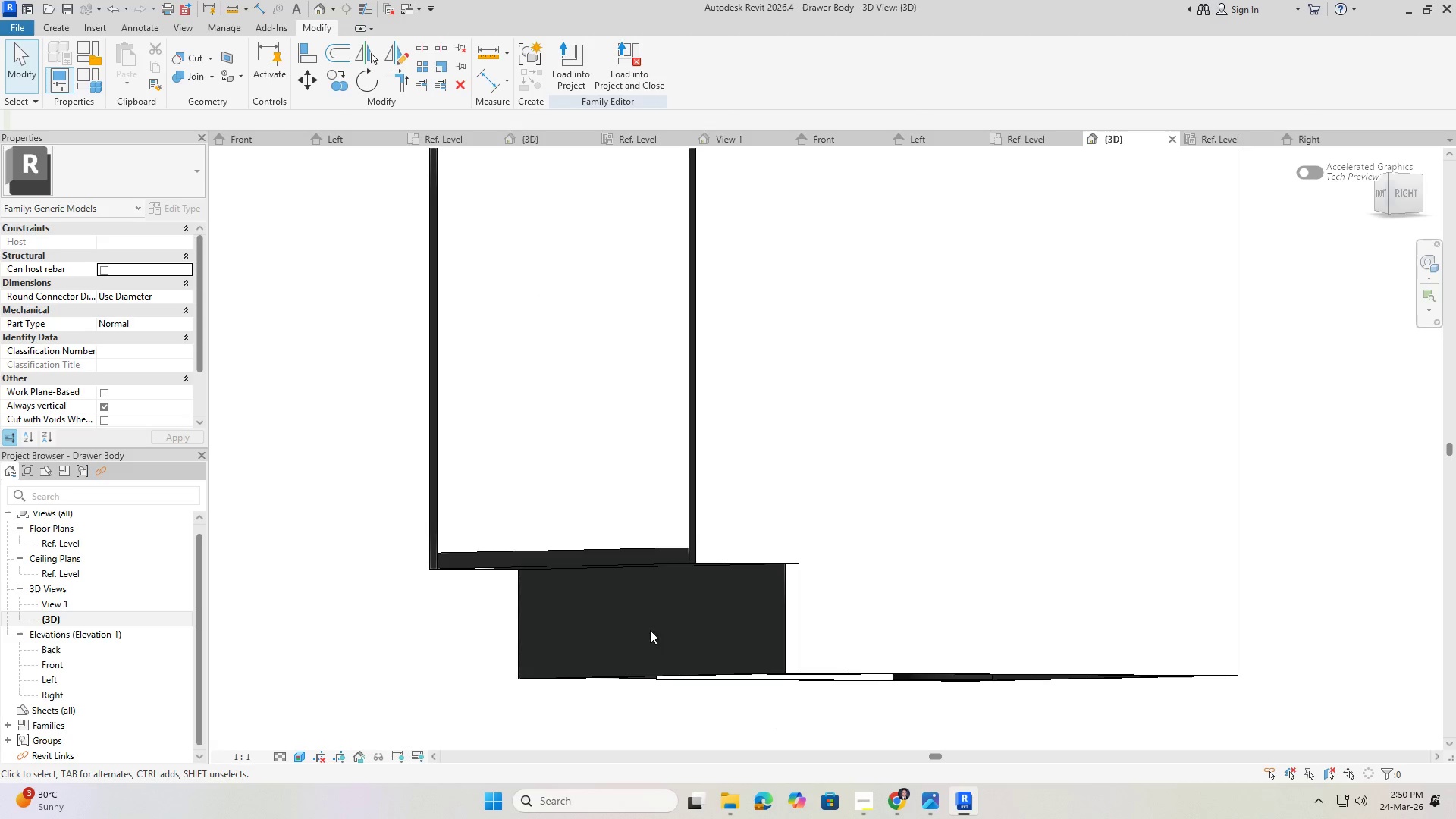 
hold_key(key=ShiftLeft, duration=0.41)
 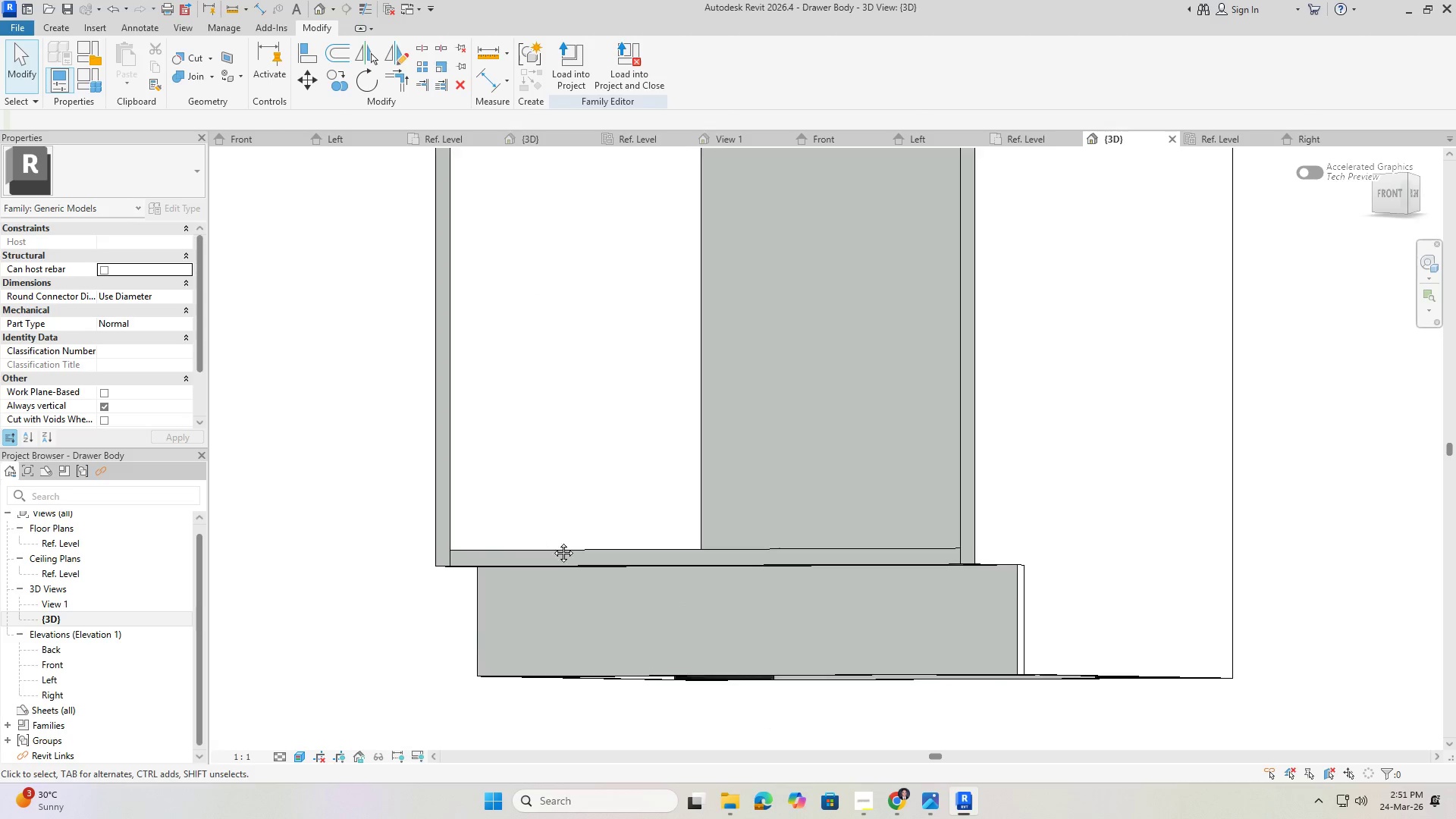 
hold_key(key=ShiftLeft, duration=0.34)
 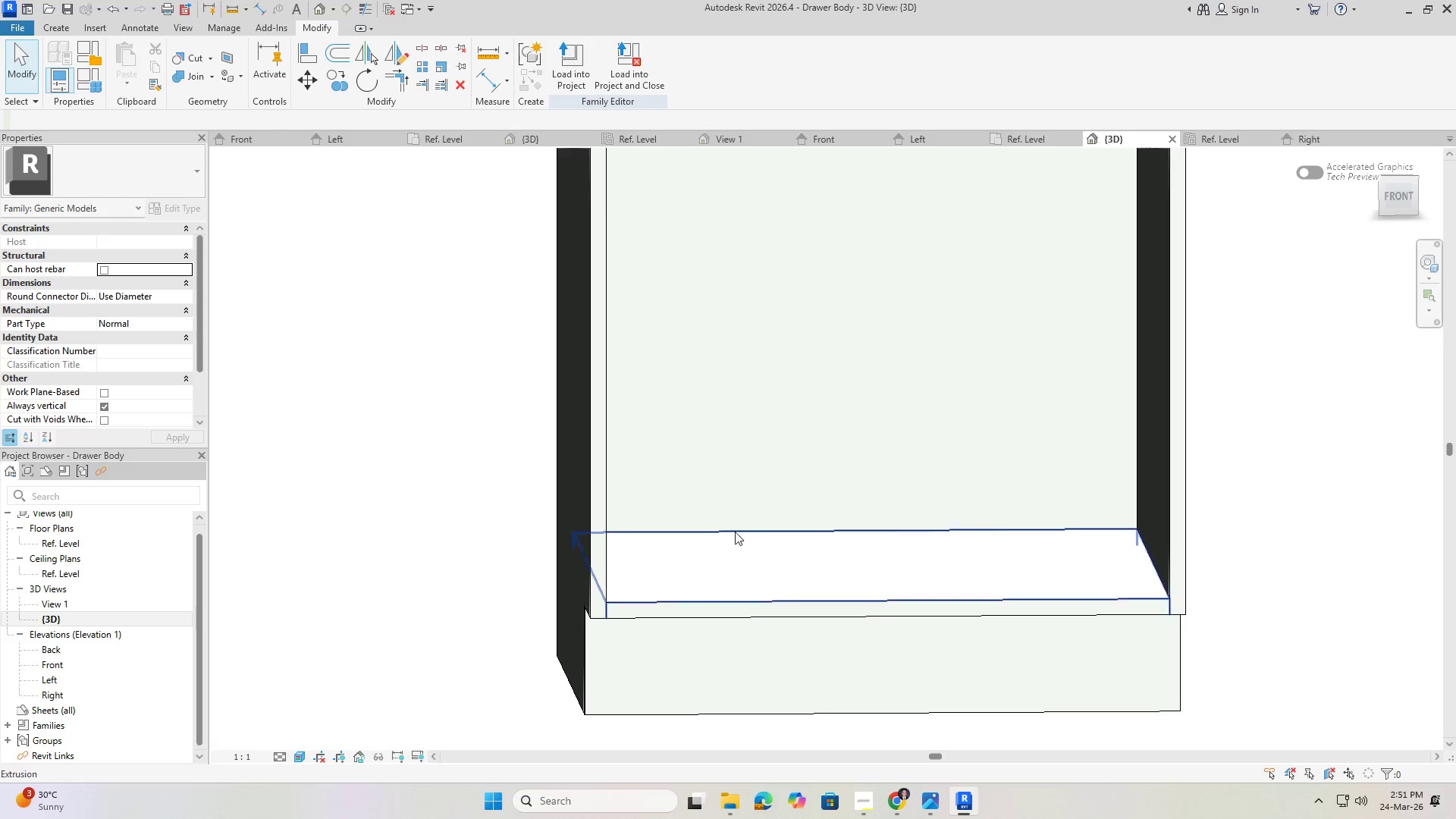 
scroll: coordinate [676, 570], scroll_direction: down, amount: 2.0
 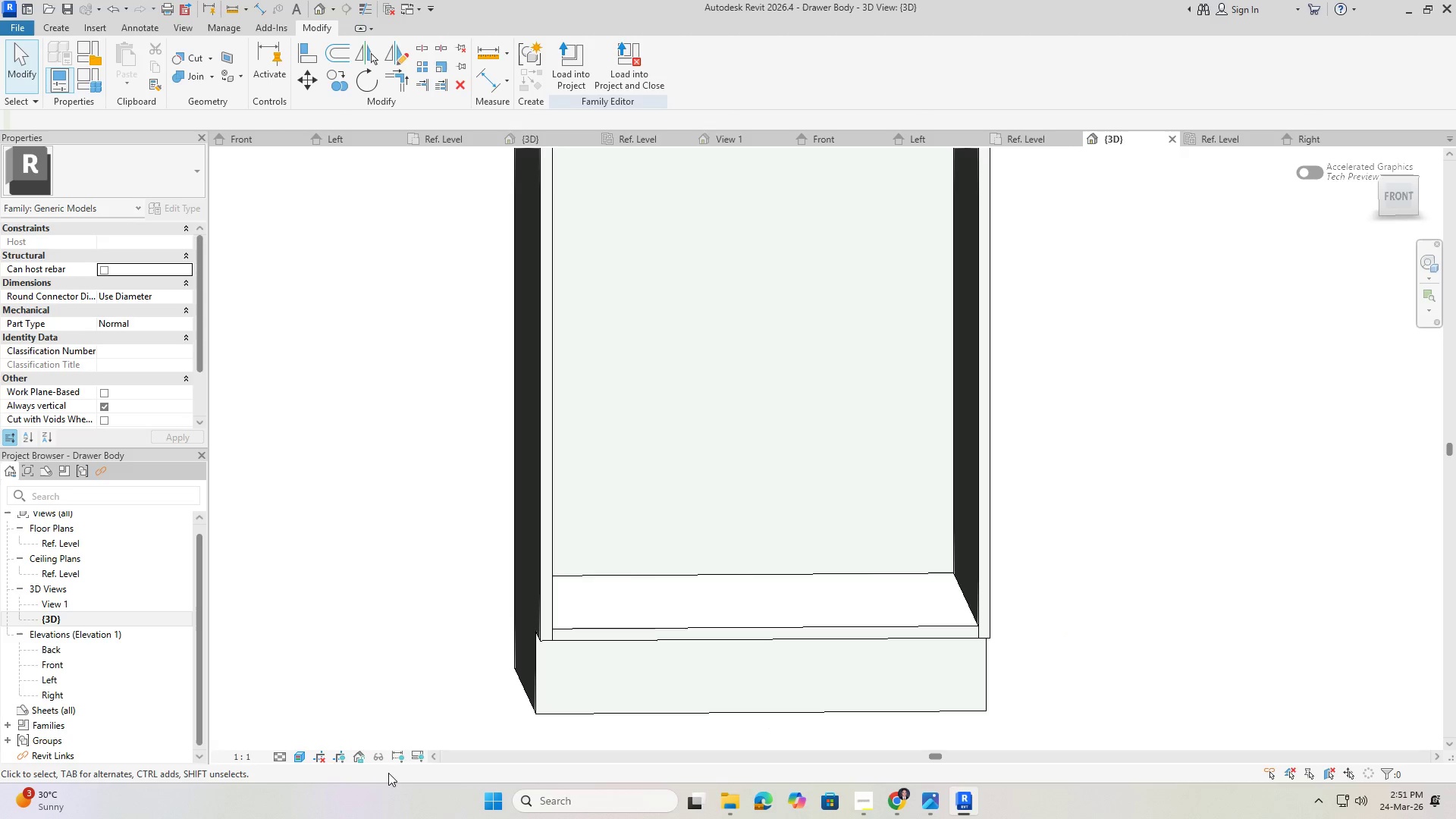 
key(Control+S)
 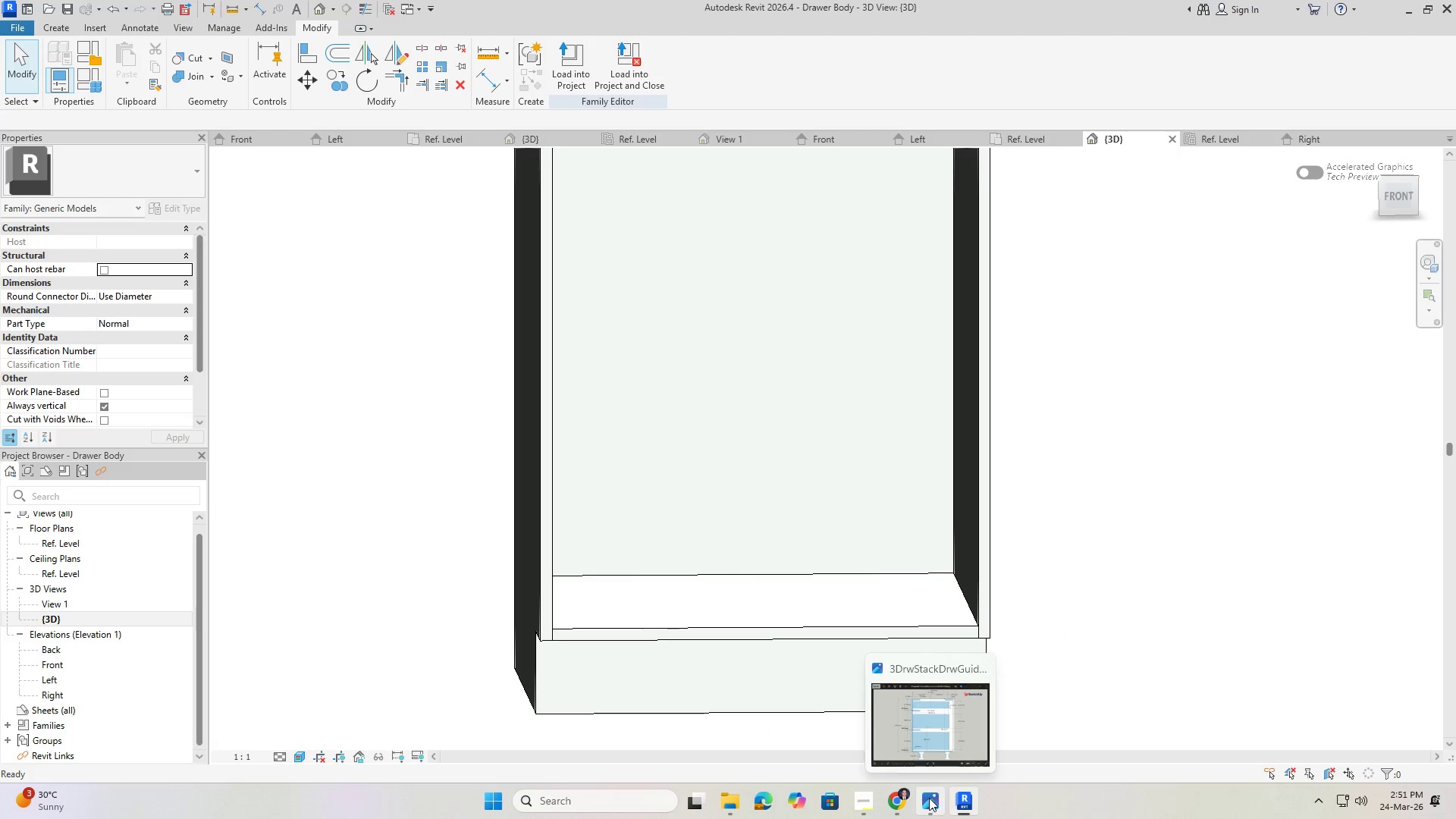 
left_click([927, 713])
 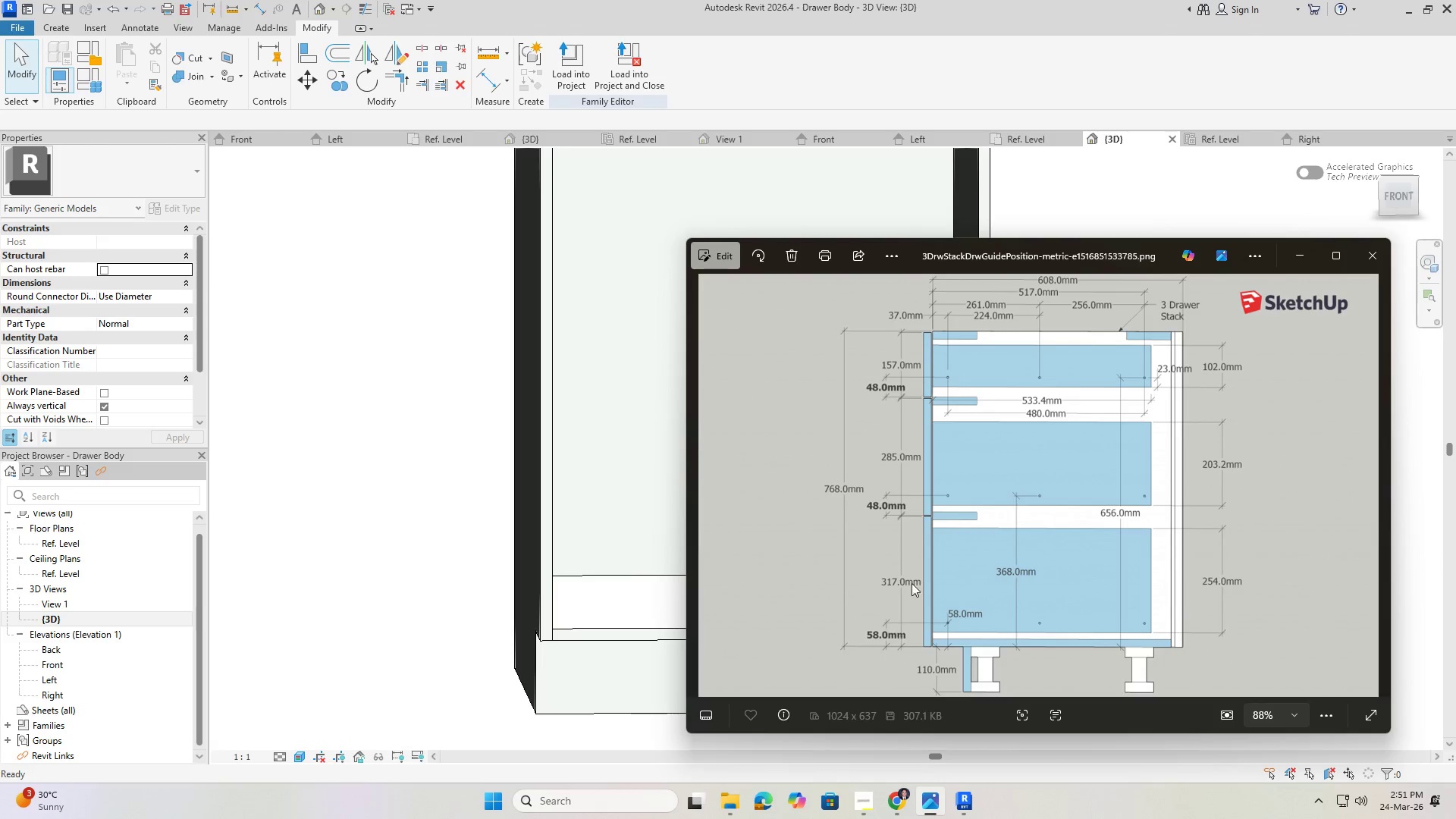 
left_click_drag(start_coordinate=[1107, 485], to_coordinate=[911, 673])
 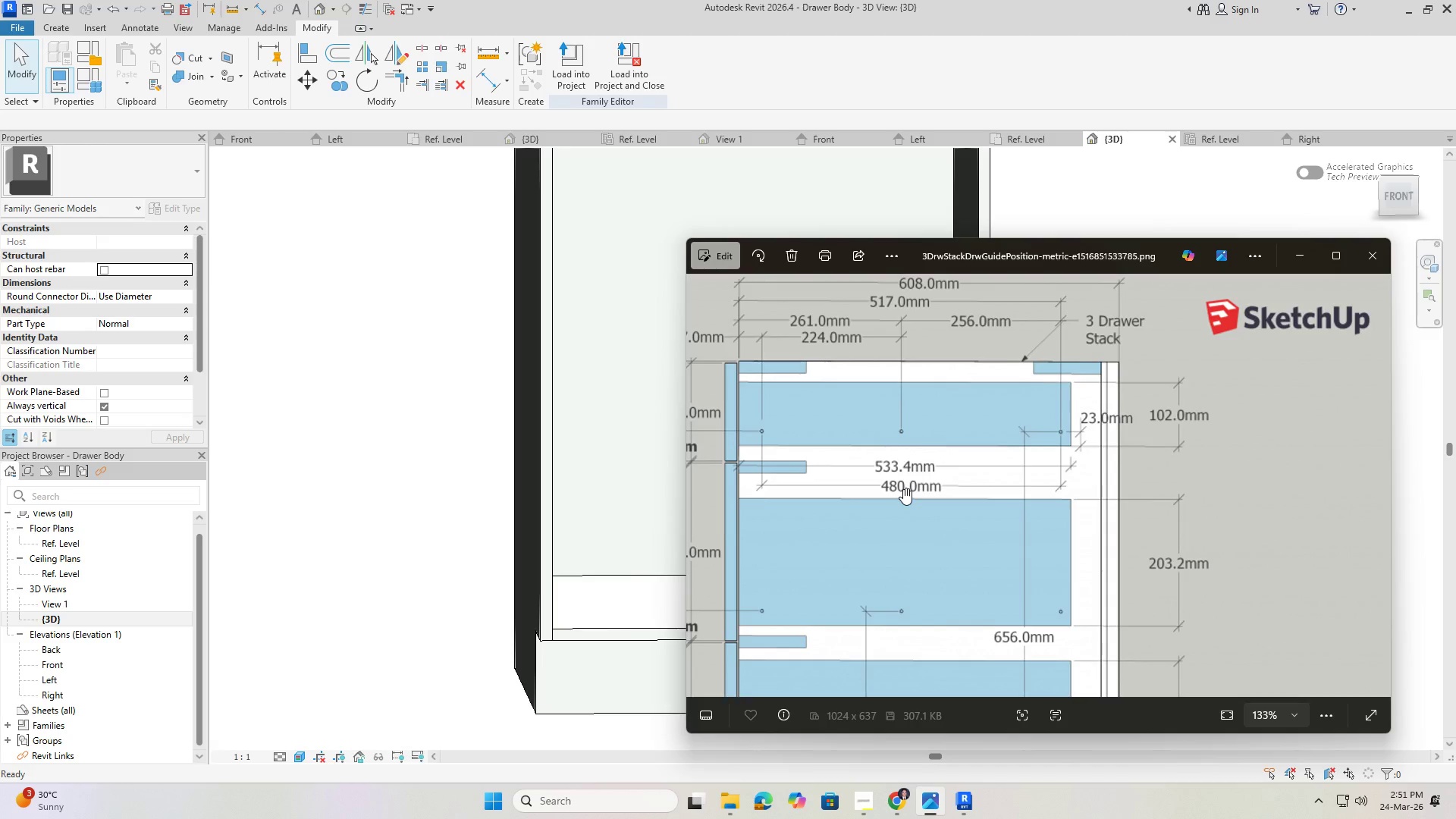 
scroll: coordinate [945, 513], scroll_direction: up, amount: 4.0
 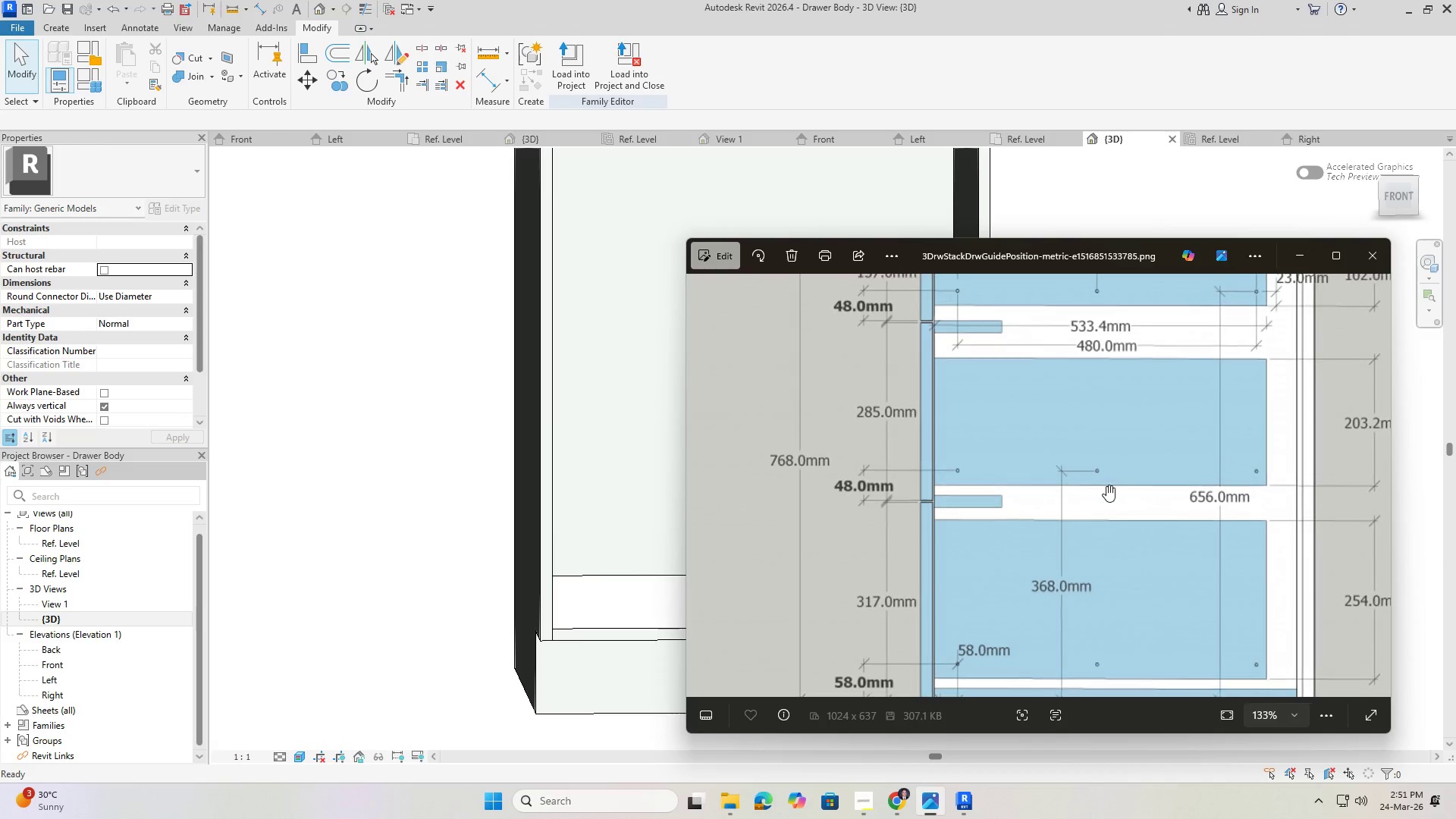 
scroll: coordinate [893, 501], scroll_direction: down, amount: 4.0
 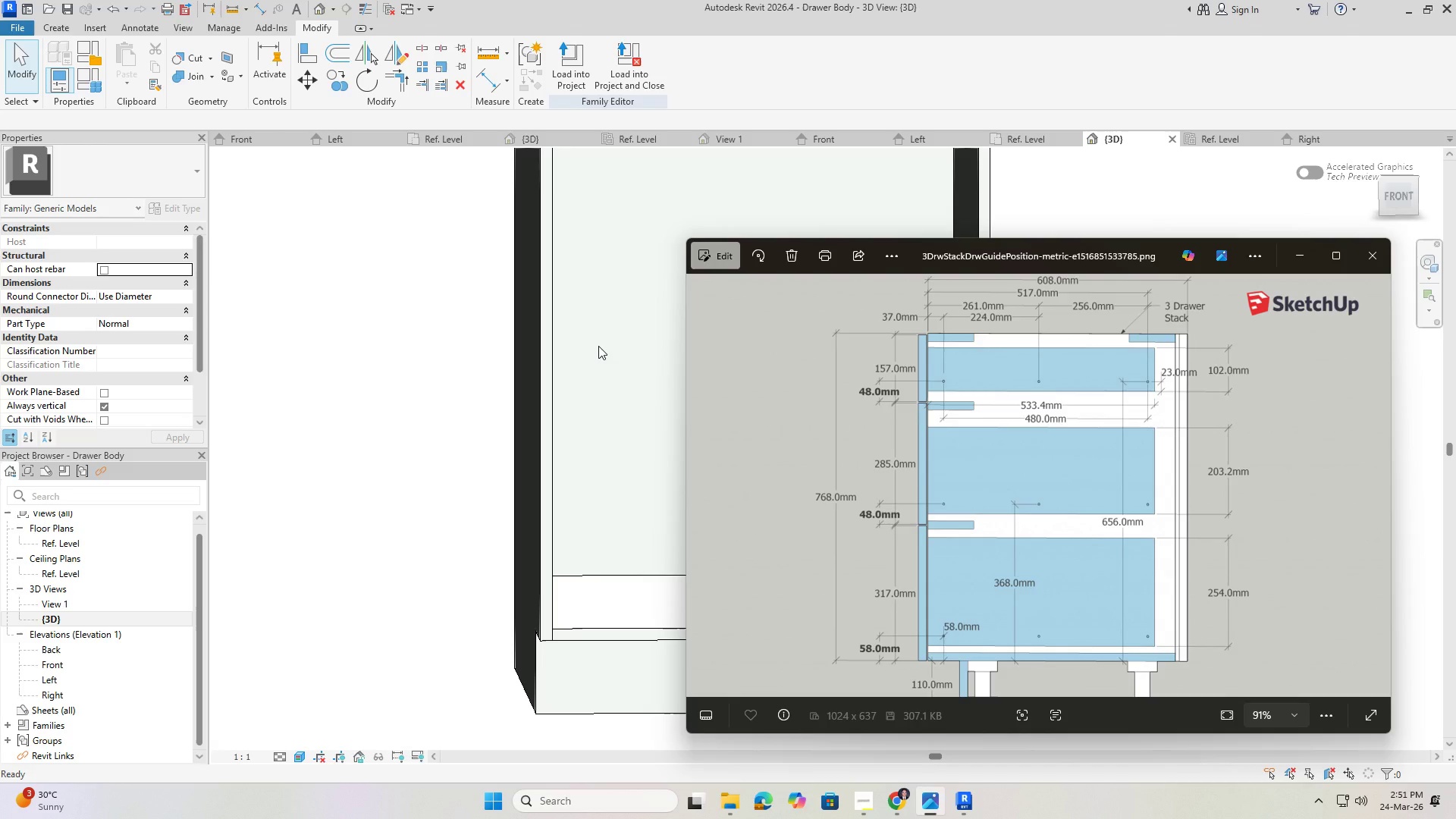 
wait(18.87)
 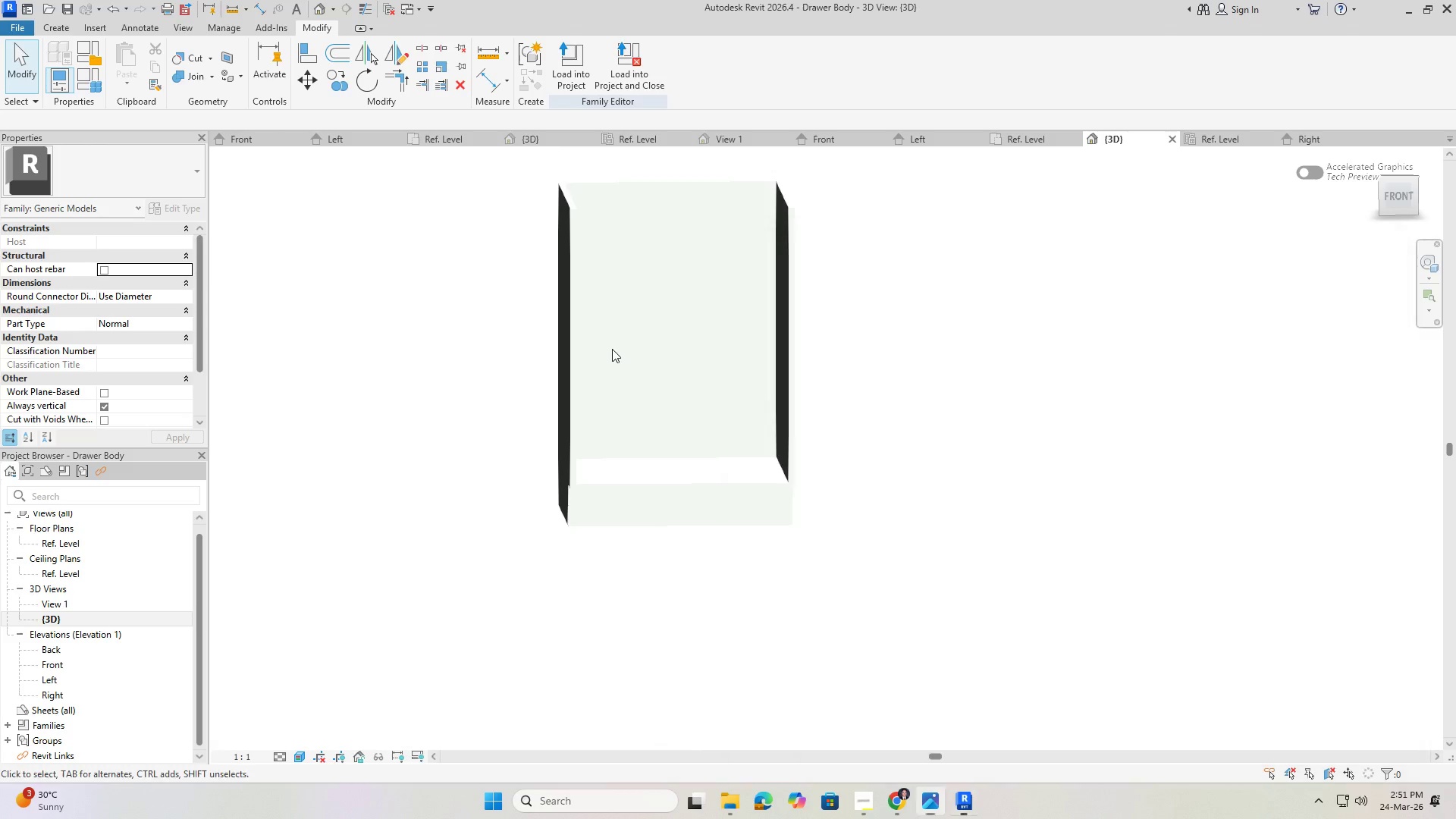 
left_click([612, 349])
 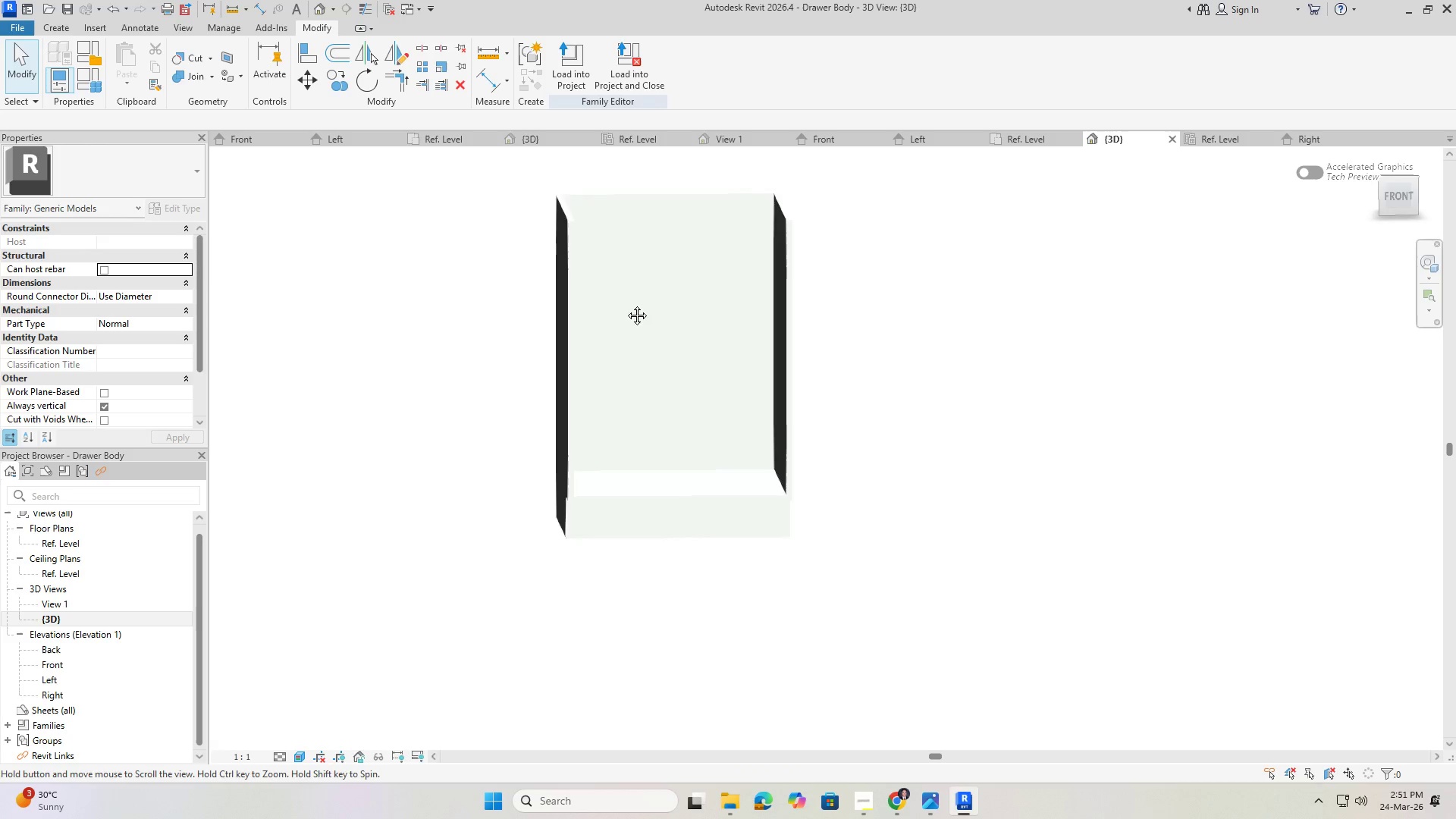 
scroll: coordinate [621, 311], scroll_direction: down, amount: 6.0
 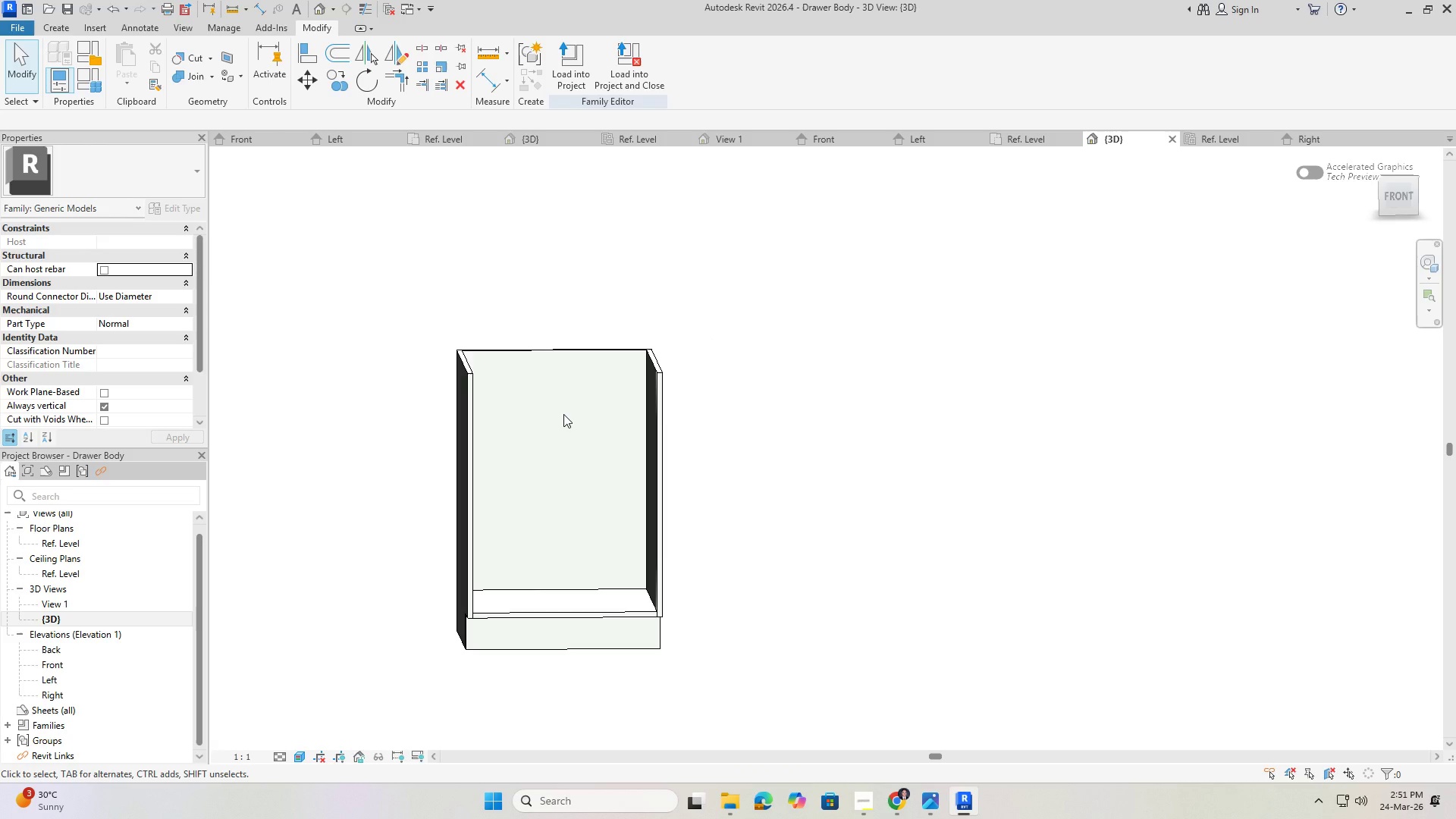 
hold_key(key=ShiftLeft, duration=1.5)
 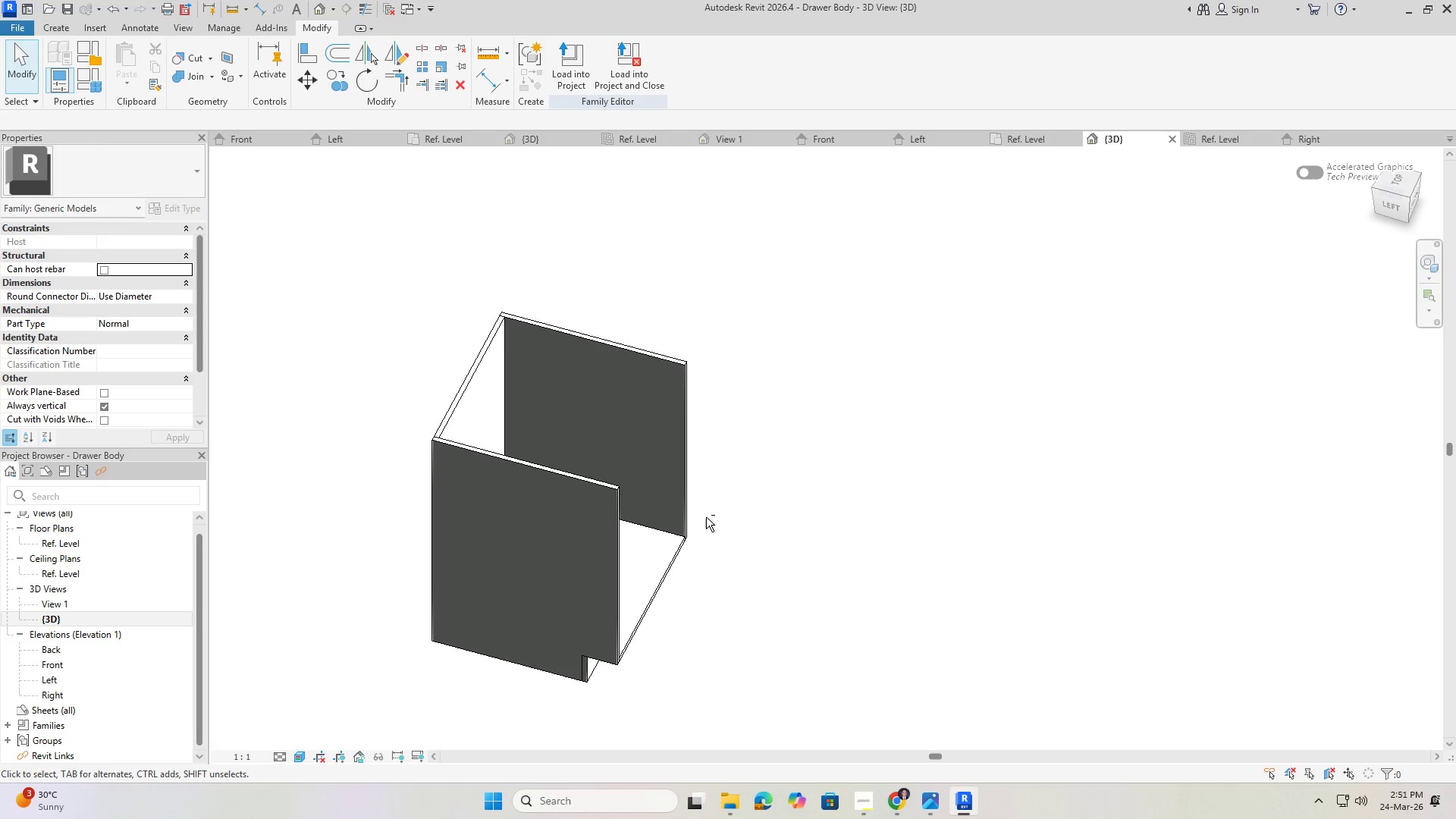 
key(Shift+ShiftLeft)
 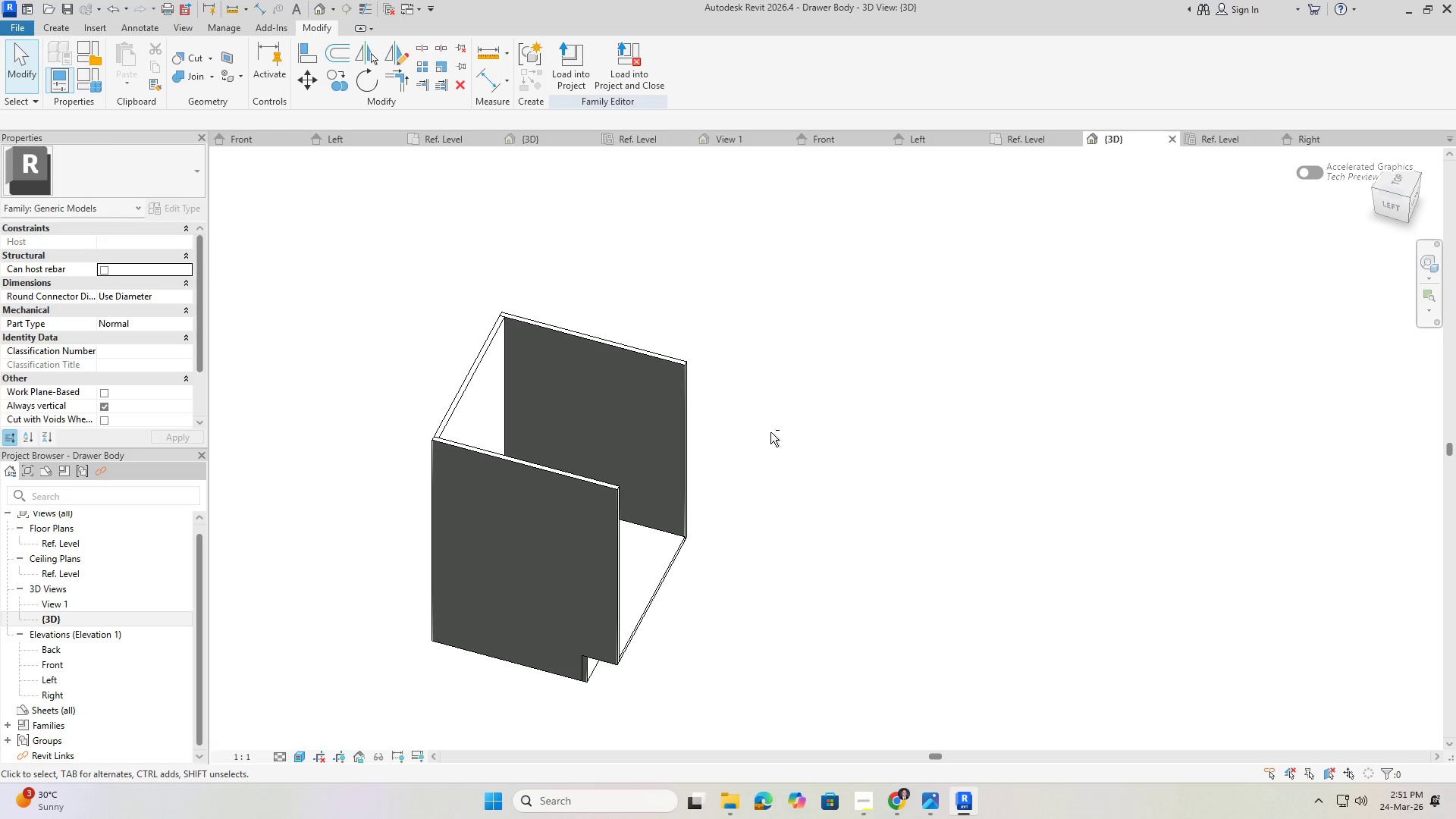 
key(Shift+ShiftLeft)
 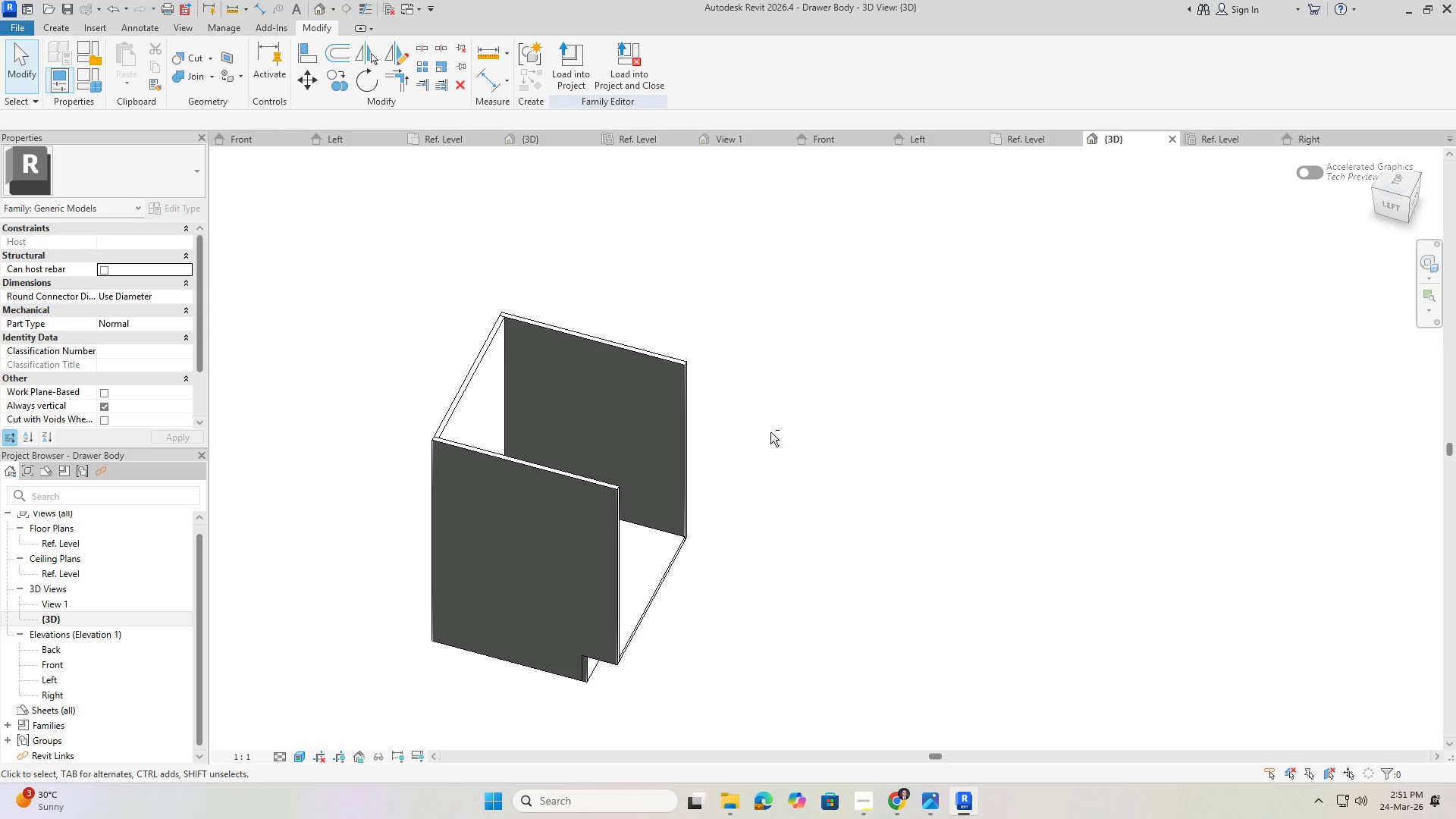 
key(Shift+ShiftLeft)
 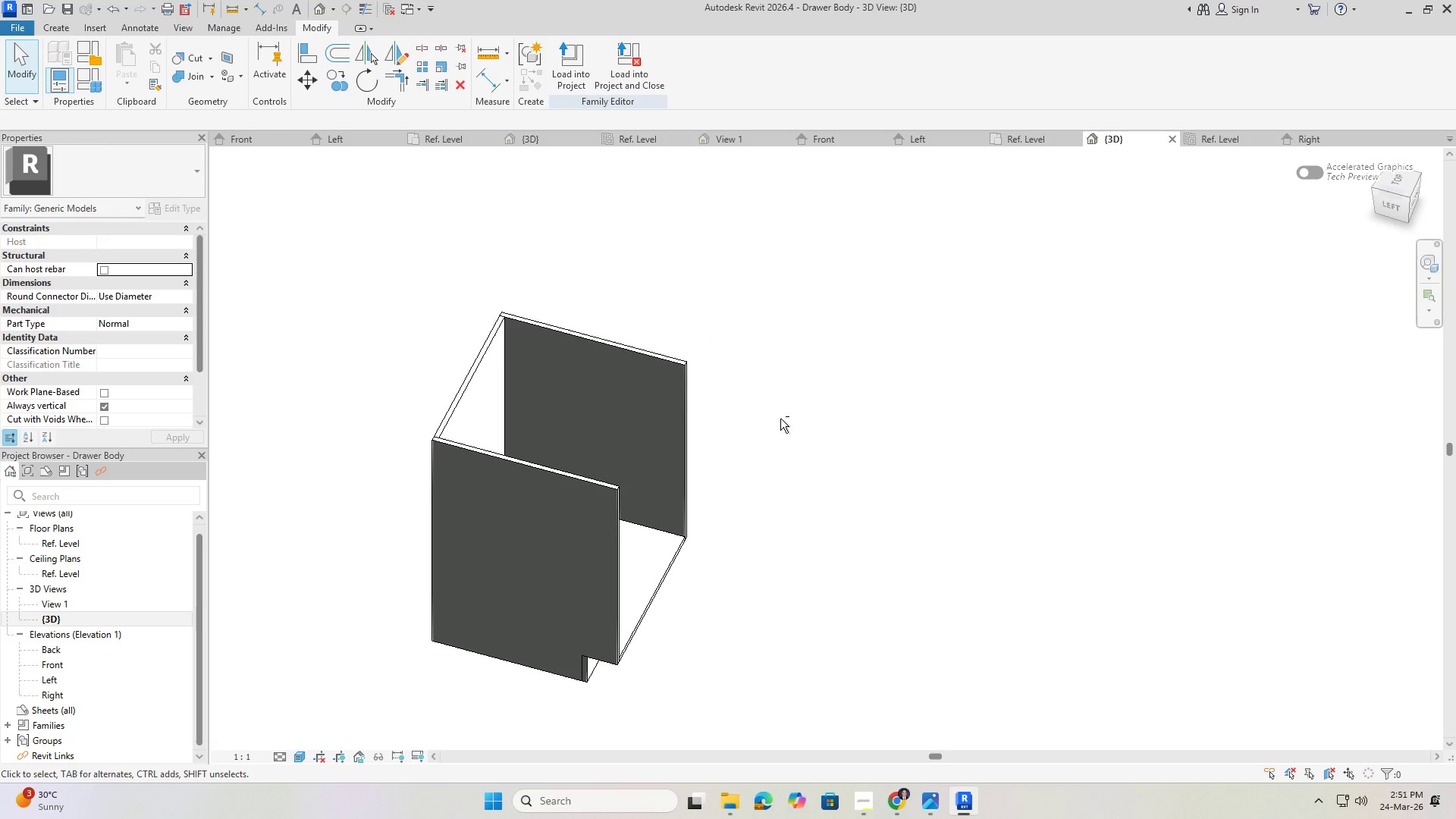 
key(Shift+ShiftLeft)
 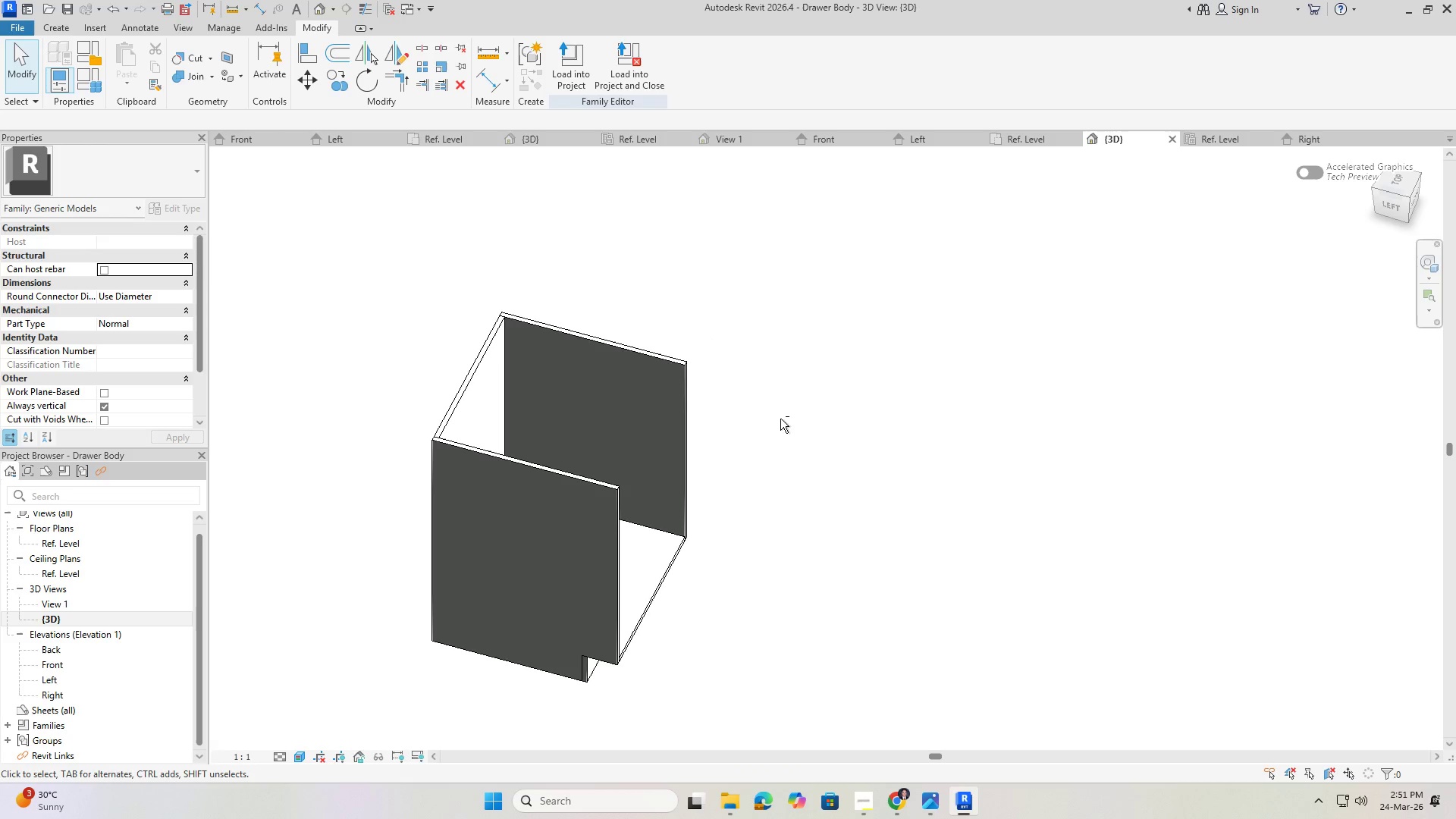 
key(Shift+ShiftLeft)
 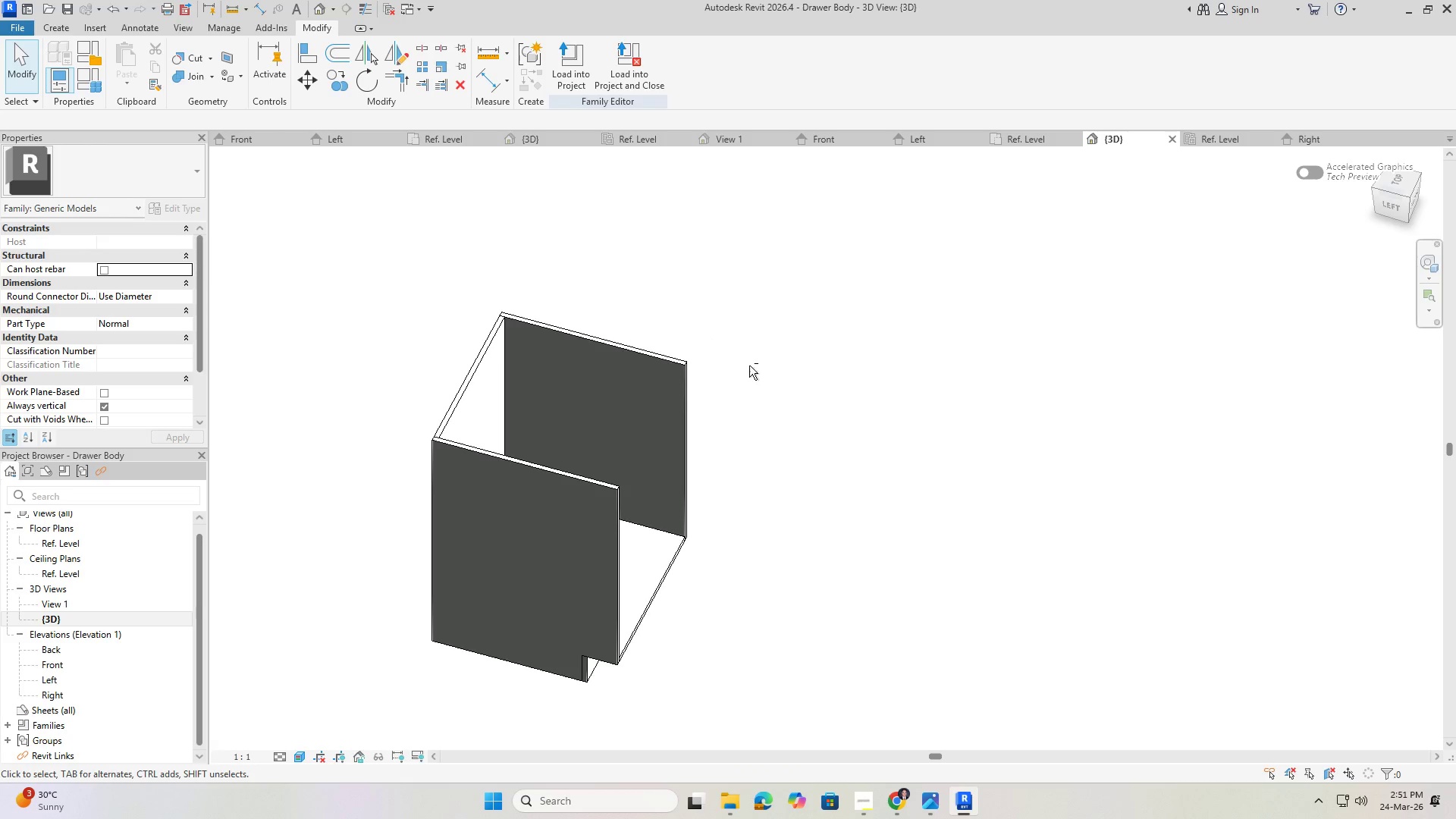 
key(Shift+ShiftLeft)
 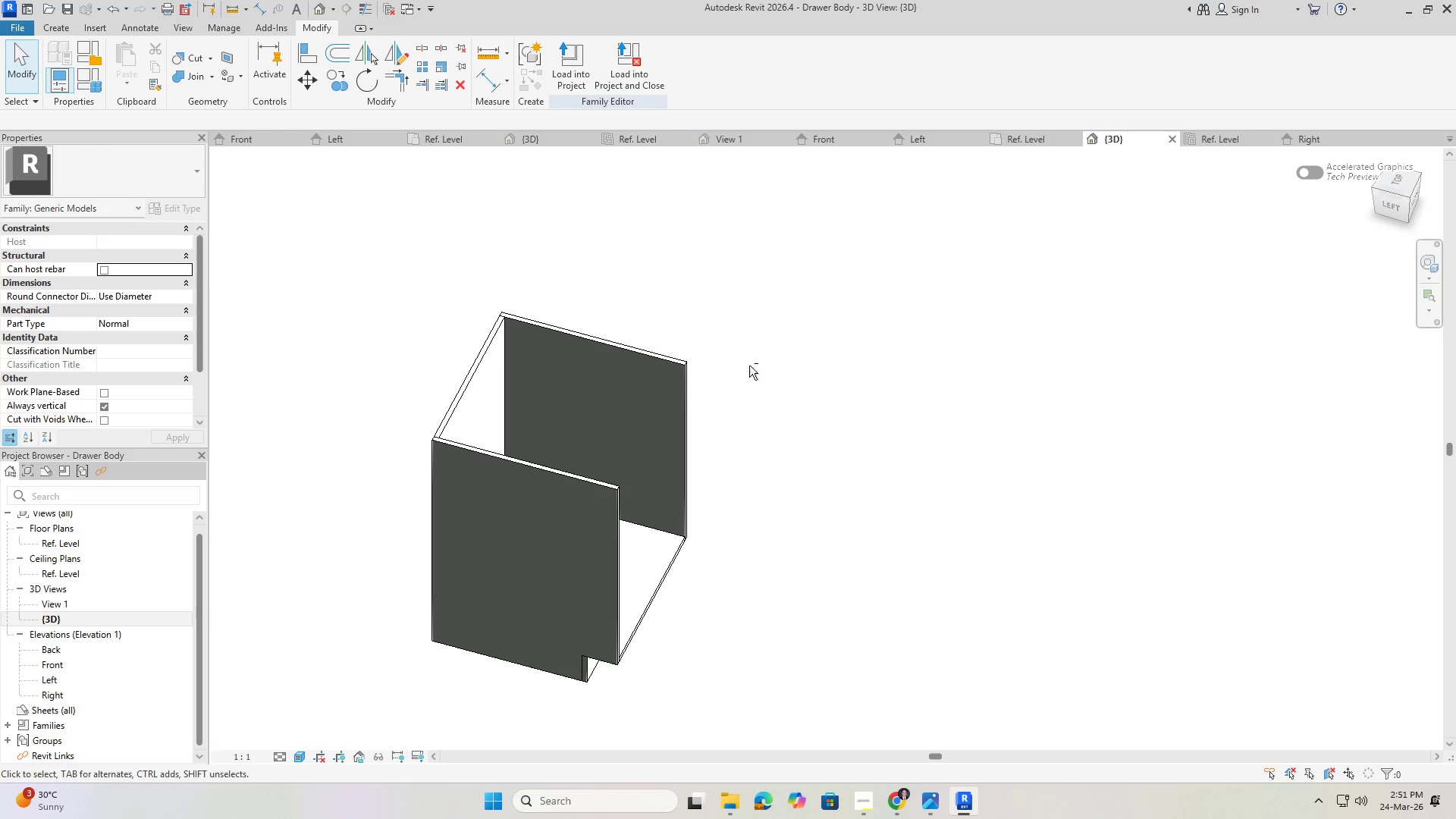 
key(Shift+ShiftLeft)
 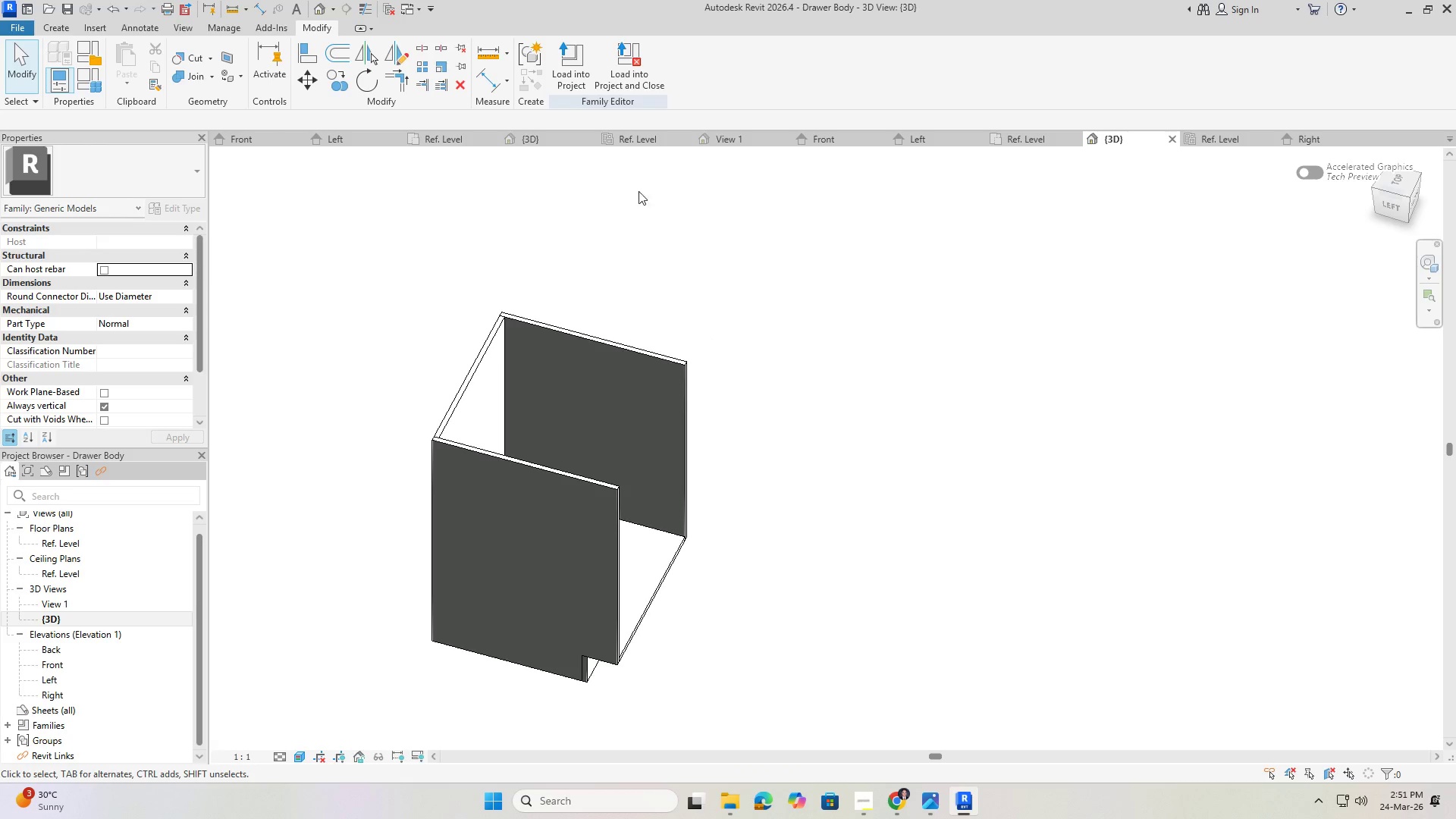 
key(Shift+ShiftLeft)
 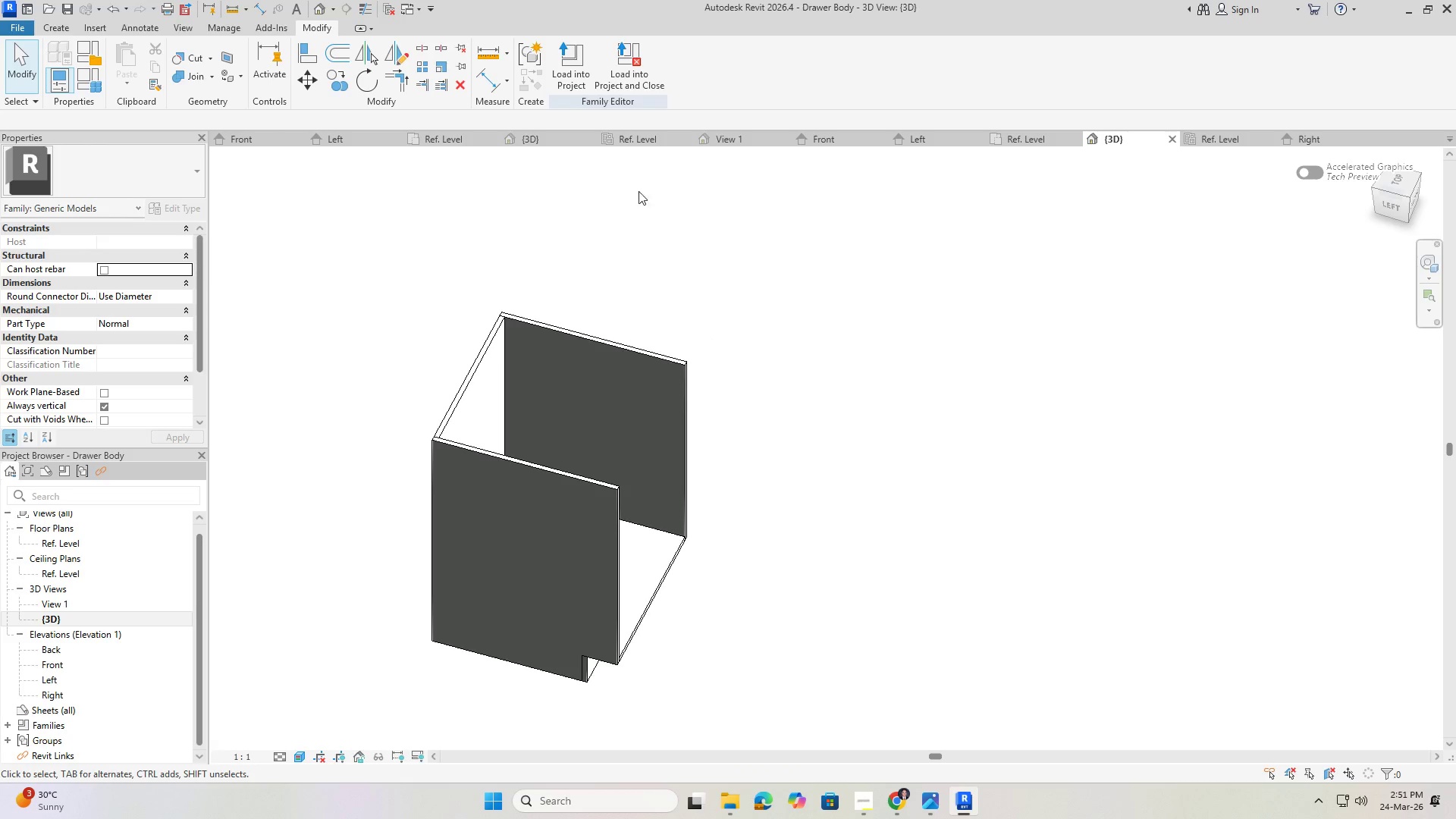 
key(Shift+ShiftLeft)
 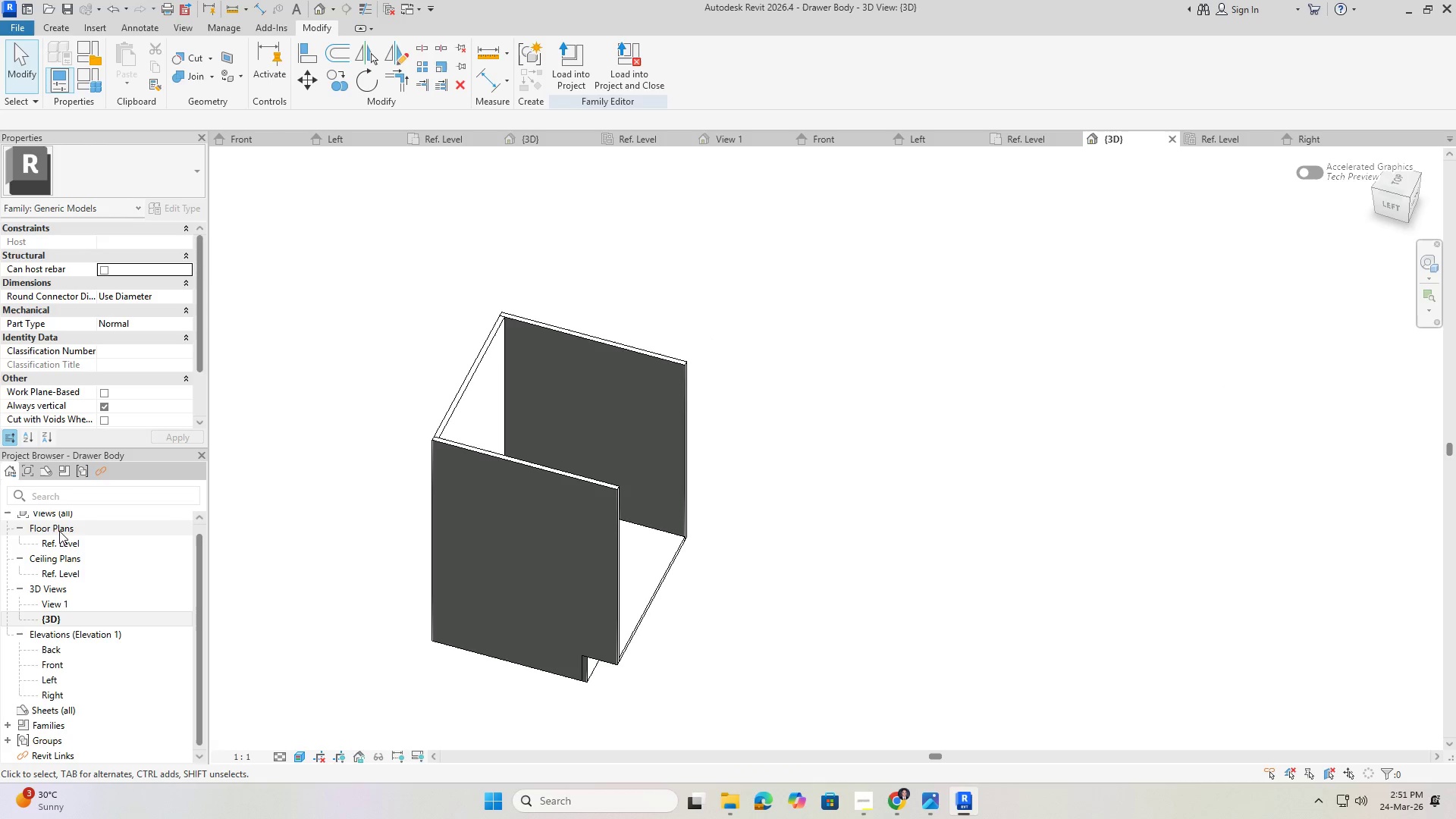 
double_click([57, 543])
 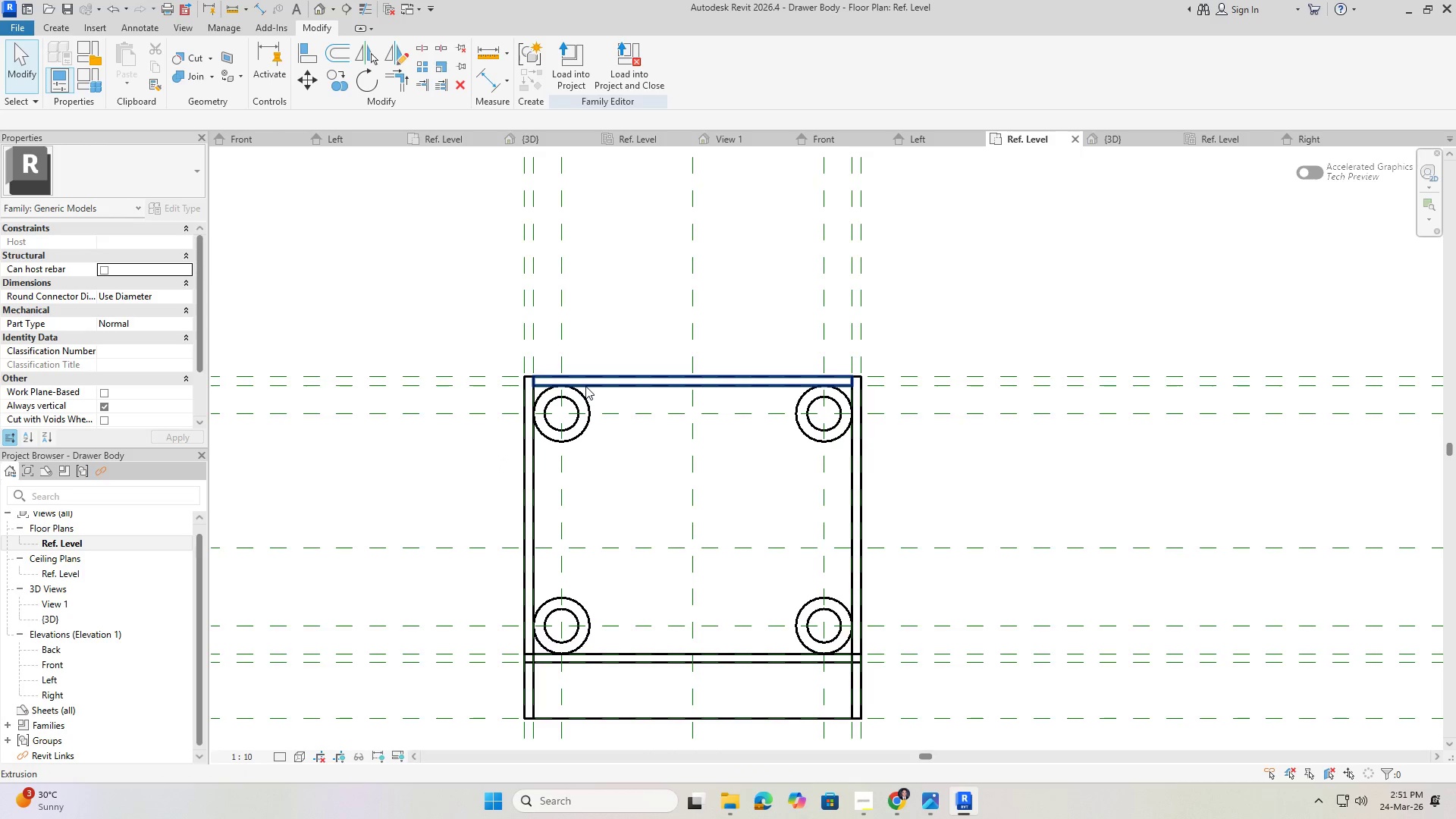 
scroll: coordinate [588, 382], scroll_direction: up, amount: 2.0
 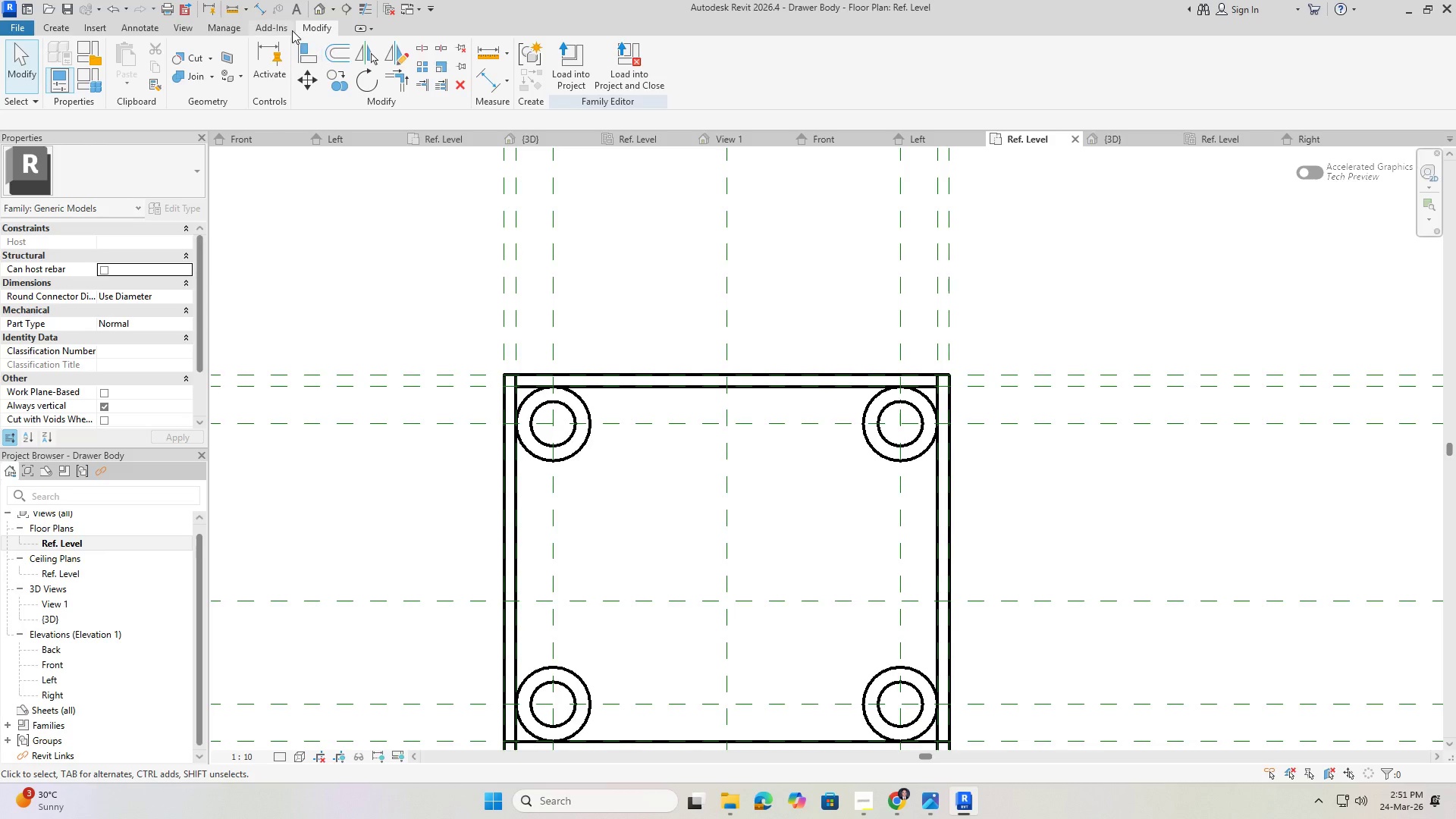 
left_click([262, 10])
 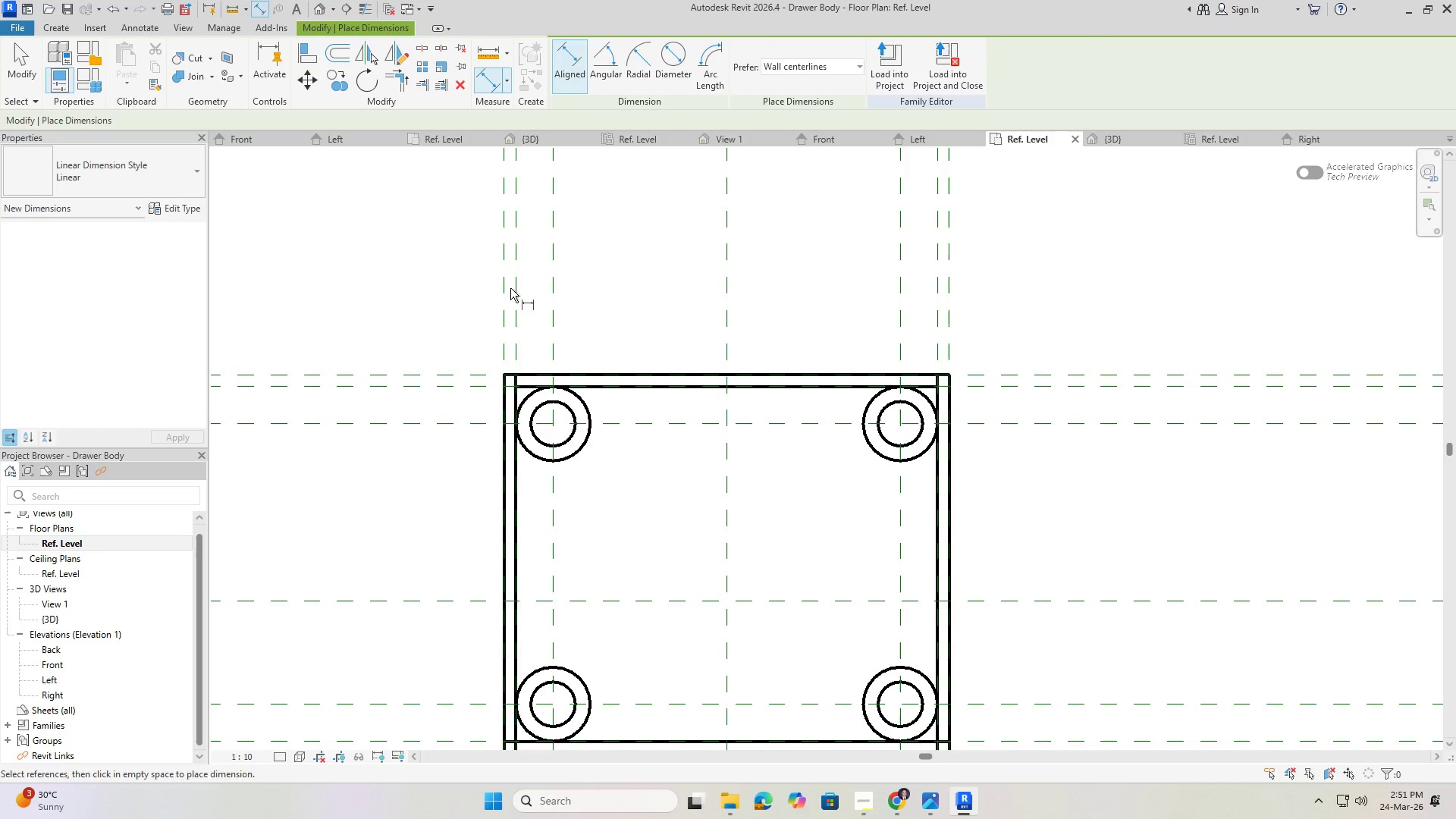 
left_click([516, 290])
 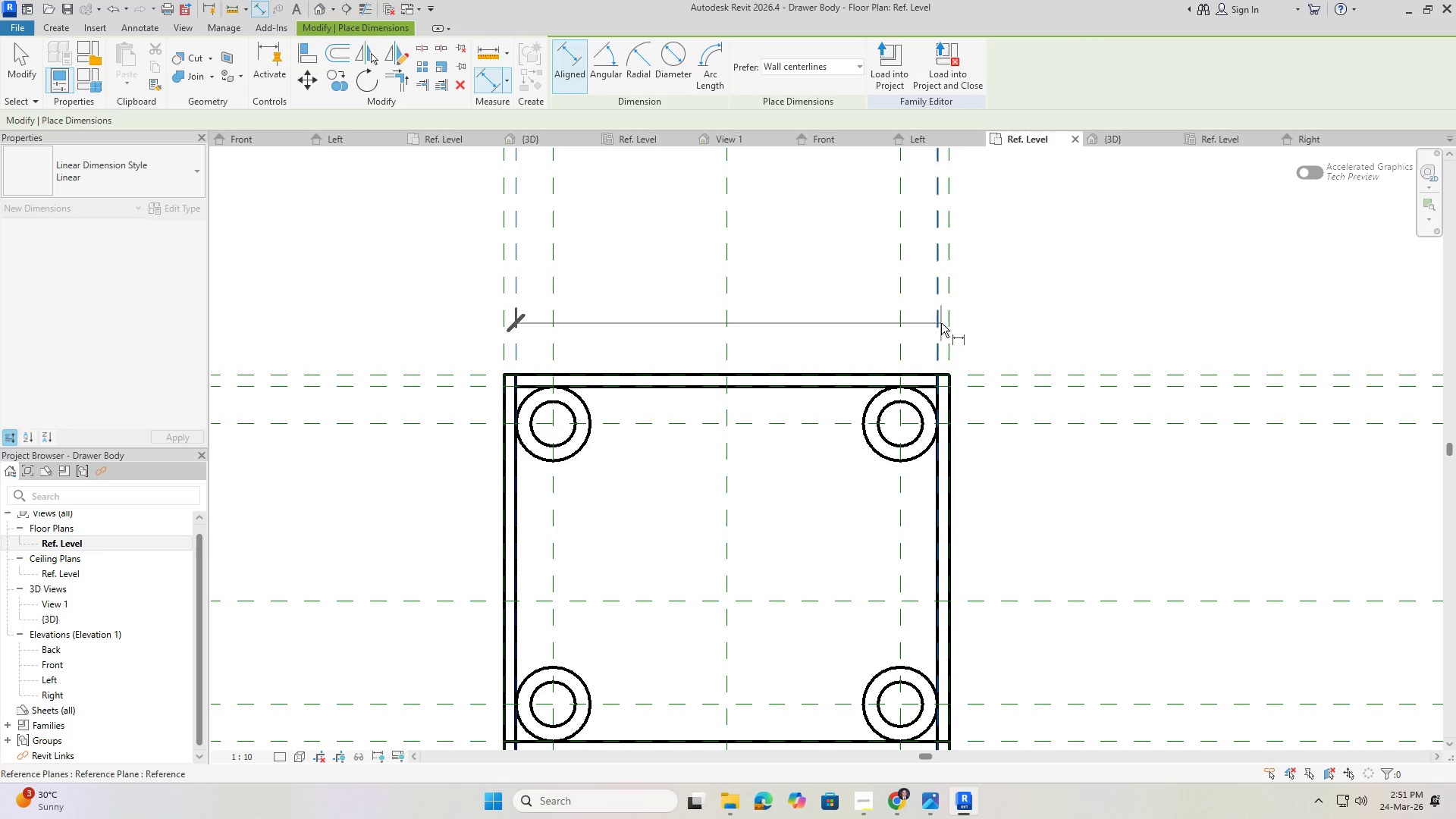 
left_click([939, 324])
 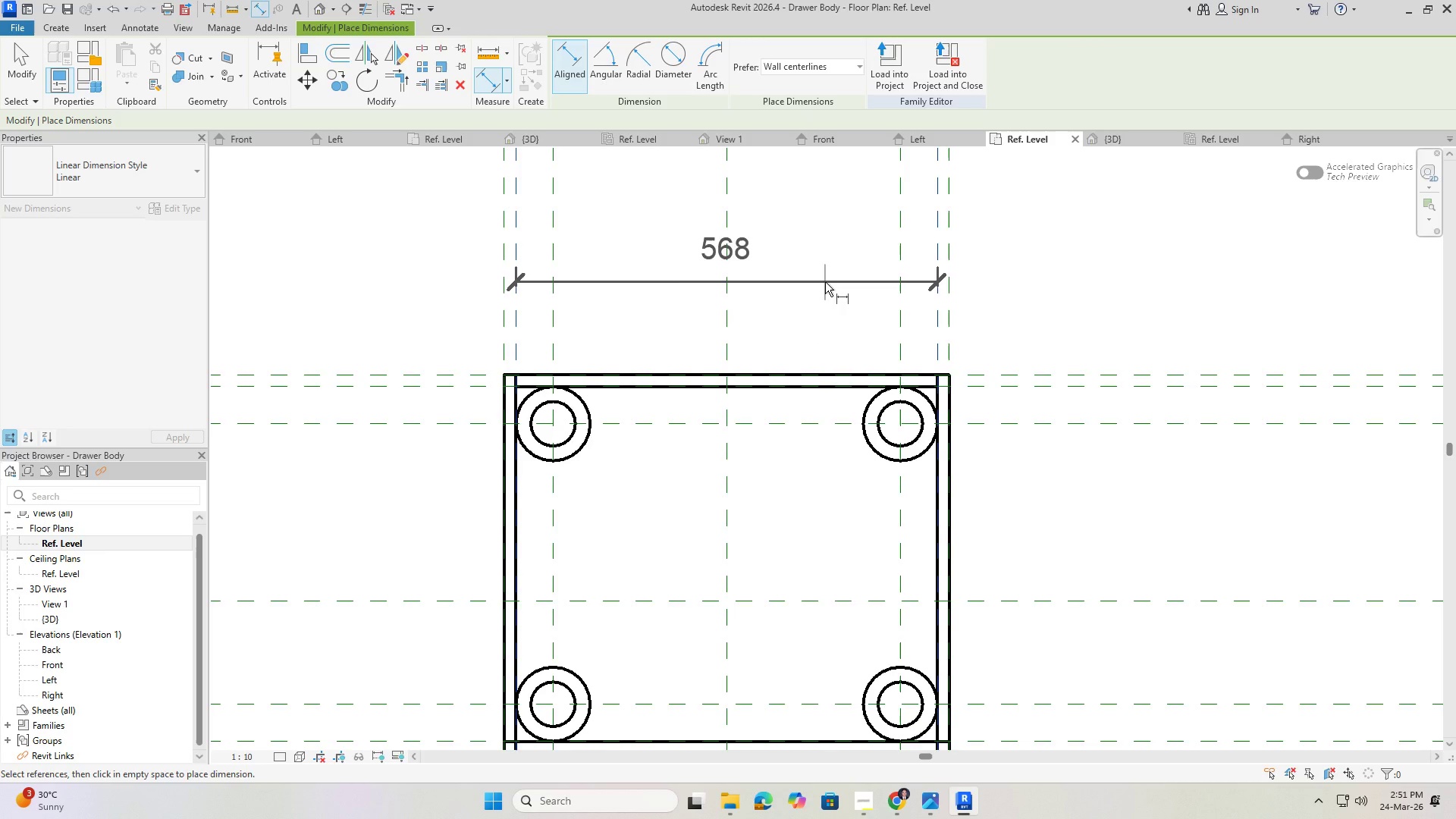 
key(Escape)
 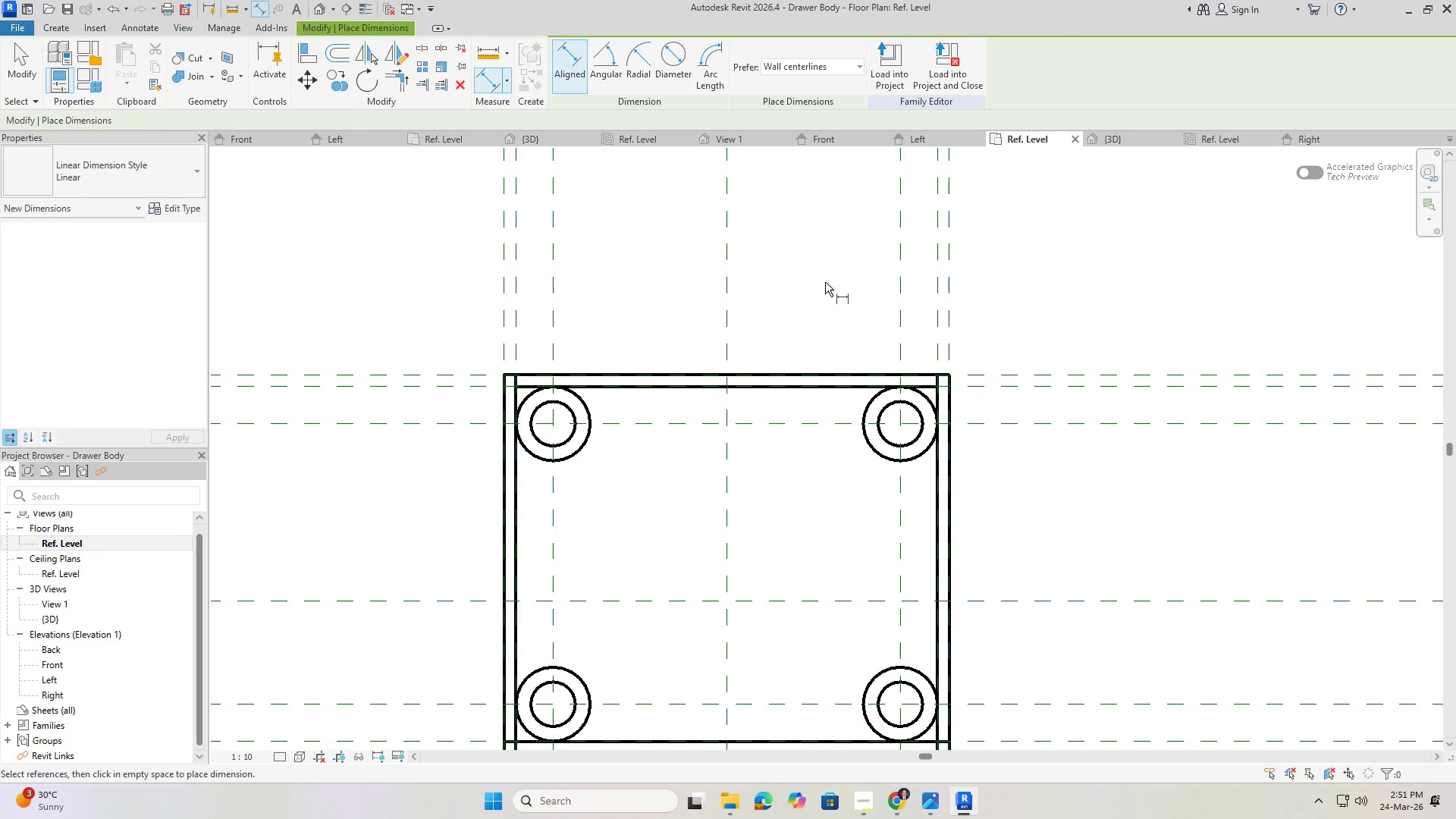 
key(Escape)
 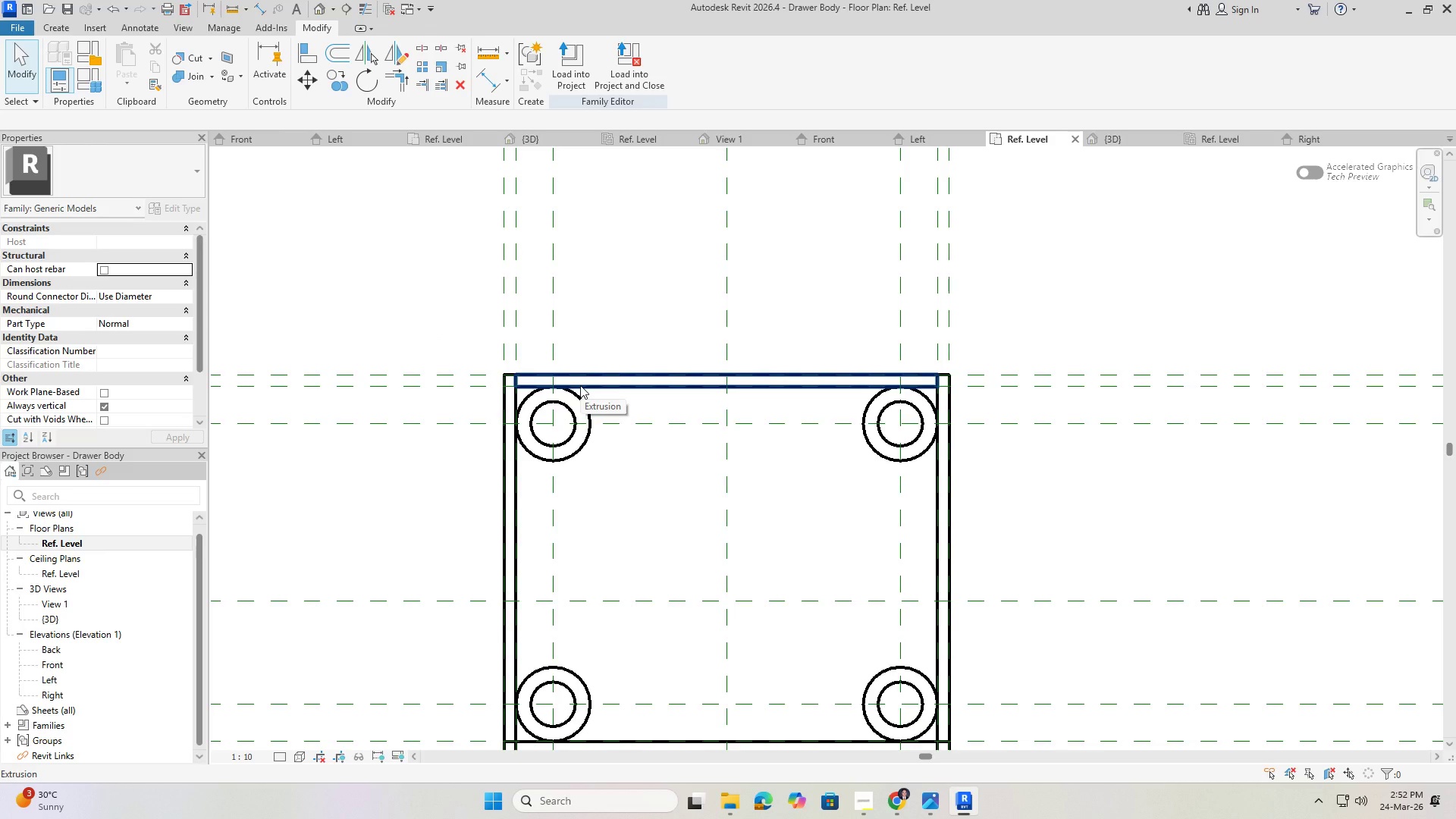 
wait(26.17)
 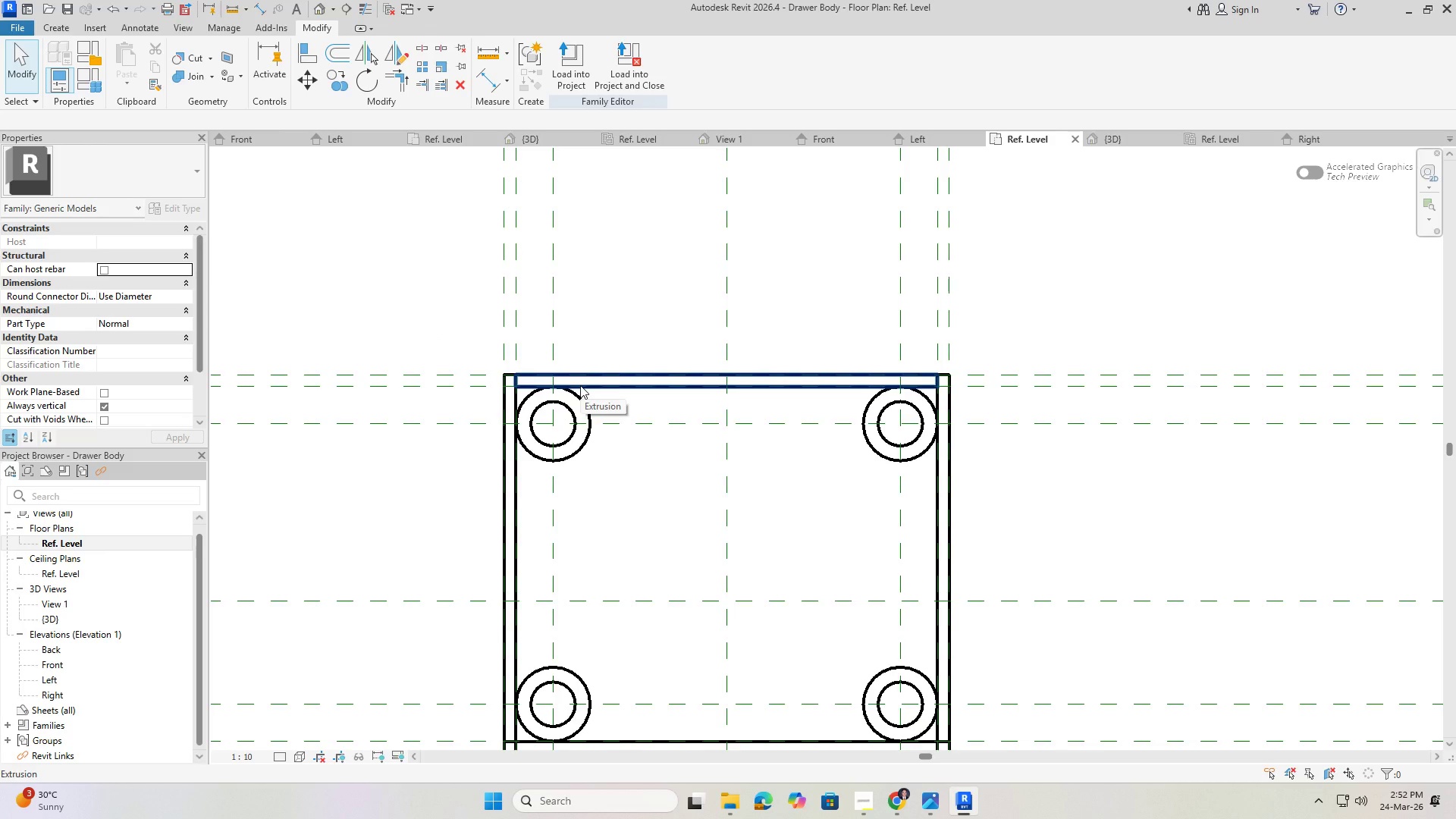 
left_click([317, 8])
 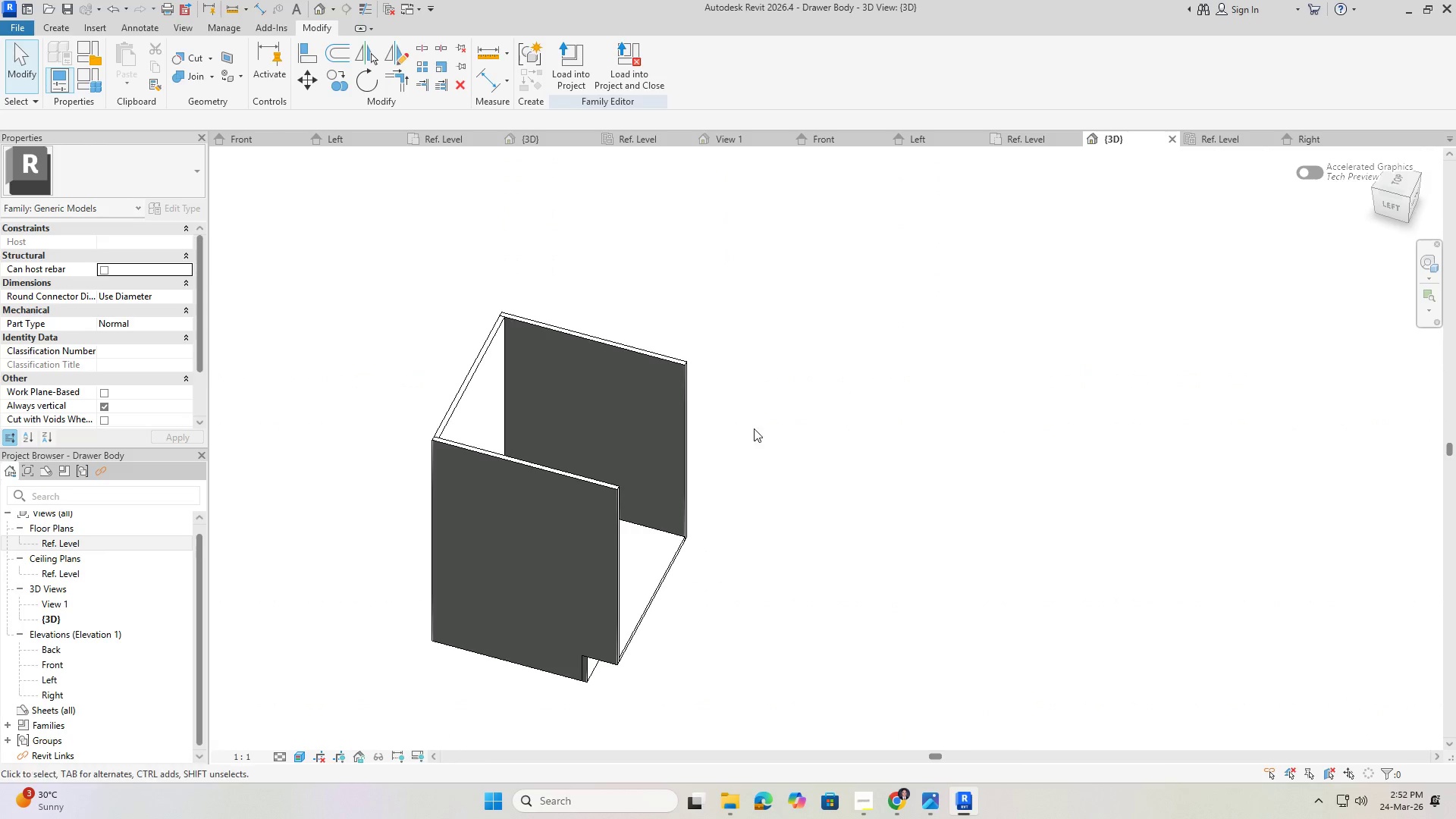 
scroll: coordinate [800, 393], scroll_direction: down, amount: 1.0
 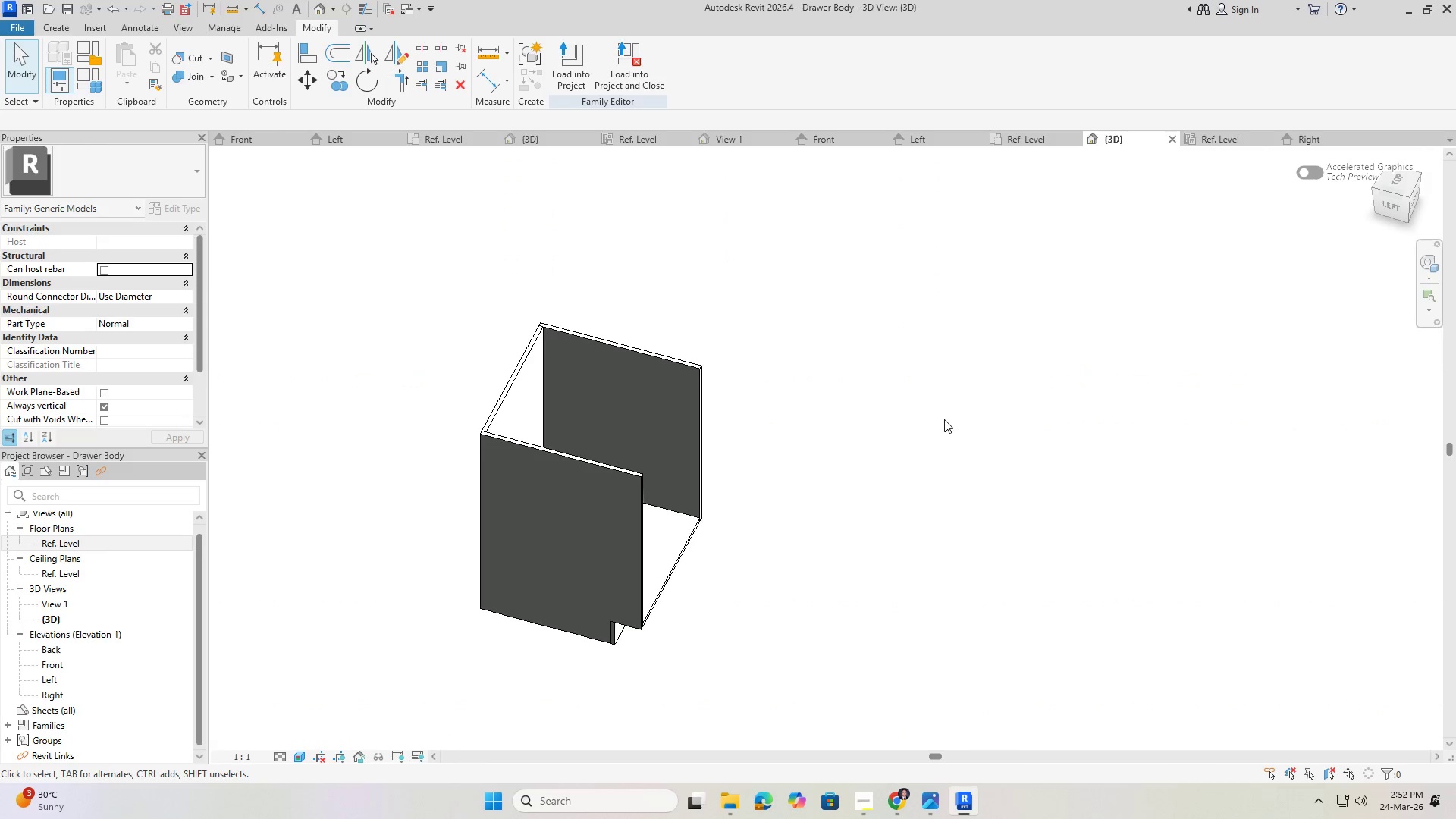 
hold_key(key=ShiftLeft, duration=1.5)
 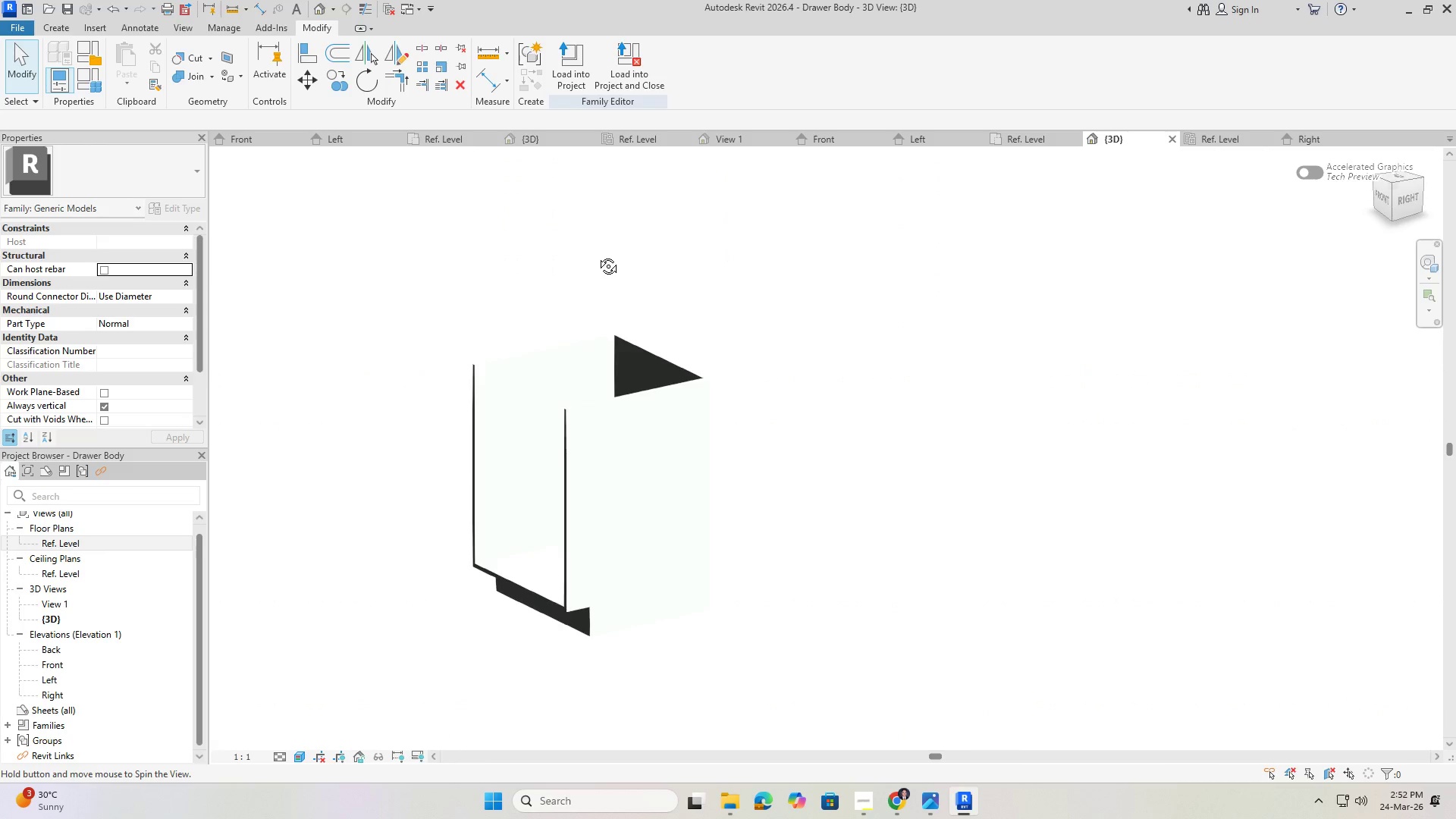 
hold_key(key=ShiftLeft, duration=1.14)
 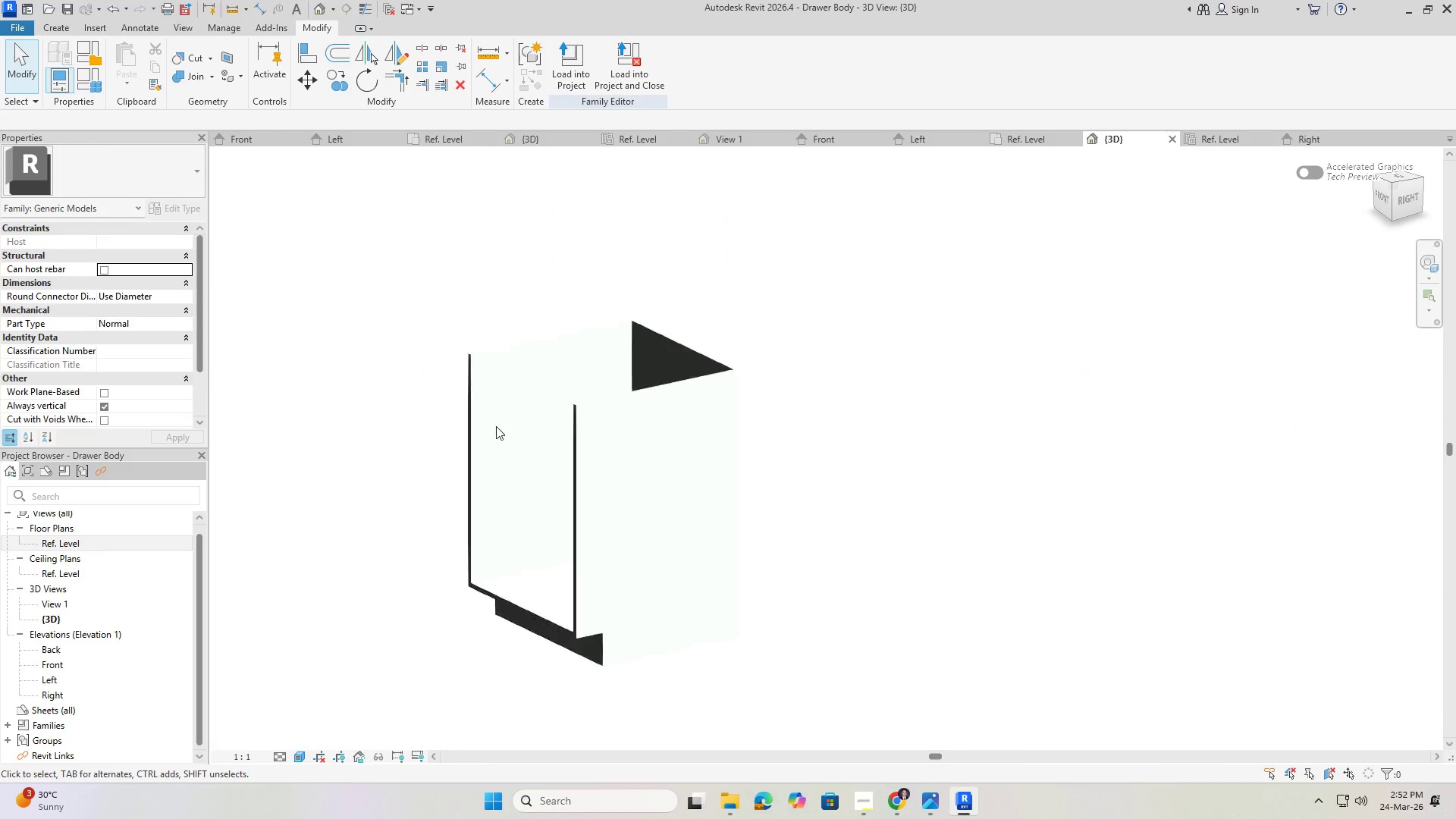 
hold_key(key=ShiftLeft, duration=1.23)
 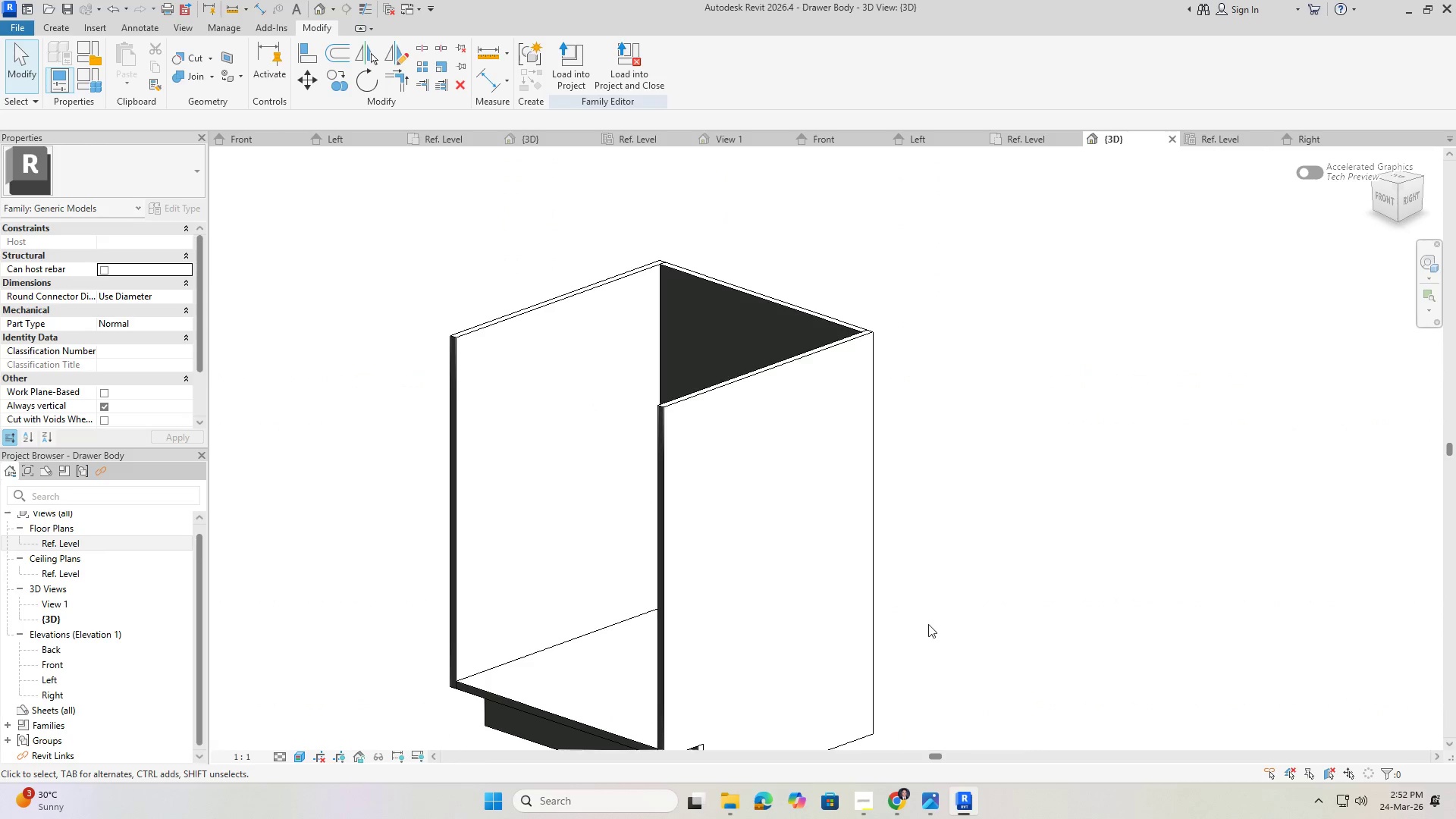 
scroll: coordinate [494, 409], scroll_direction: up, amount: 4.0
 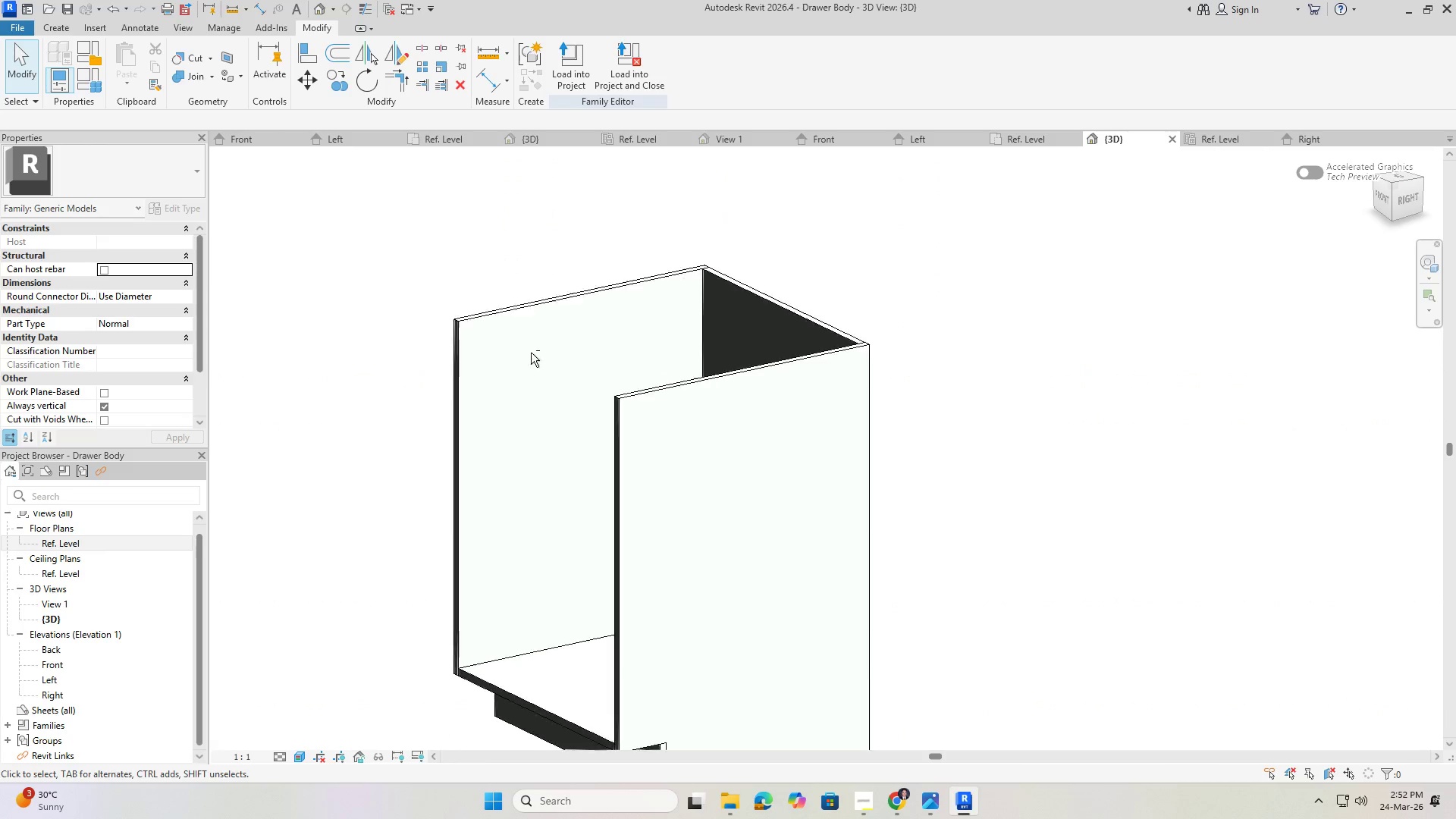 
key(Control+ControlLeft)
 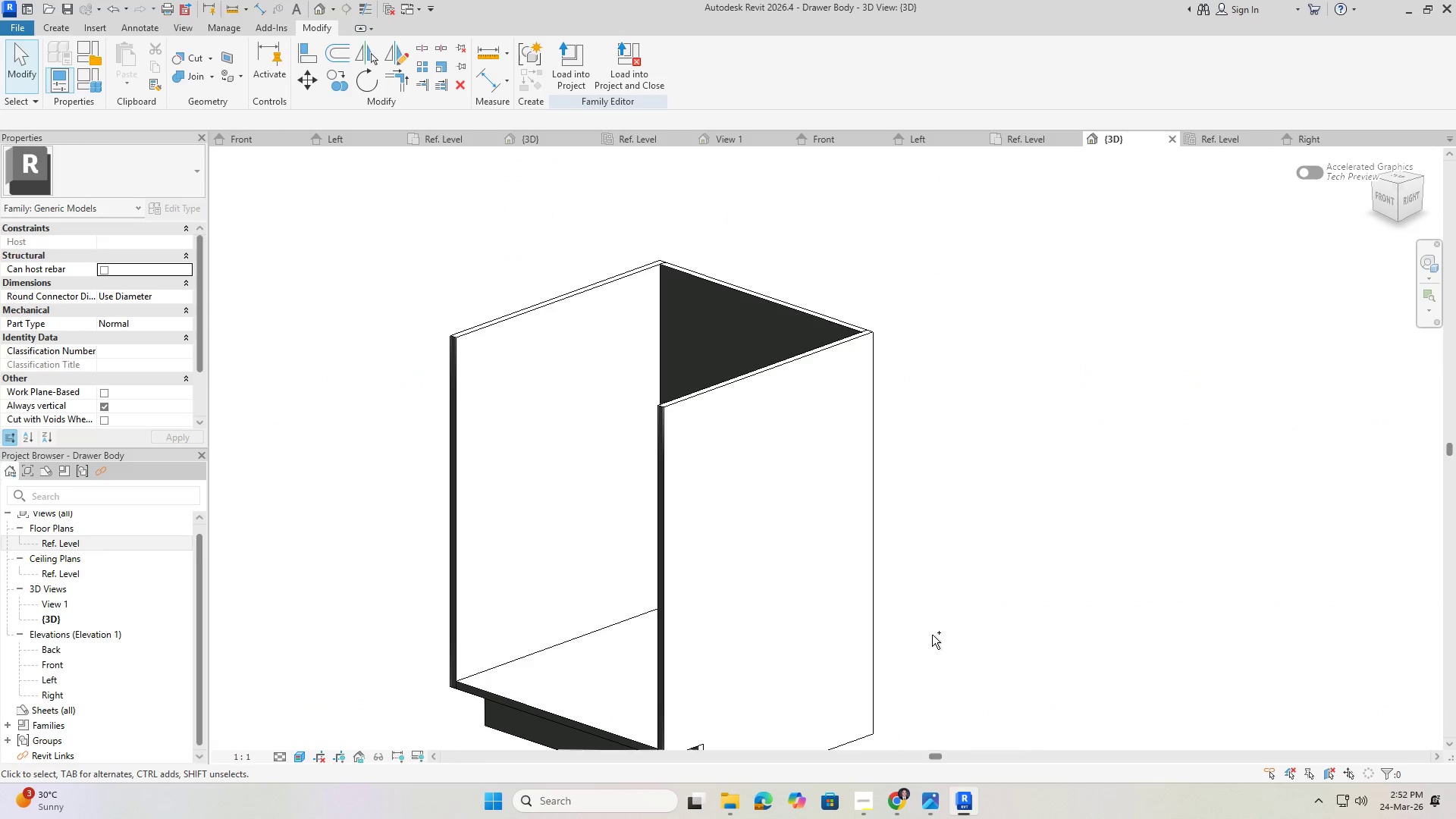 
key(Control+S)
 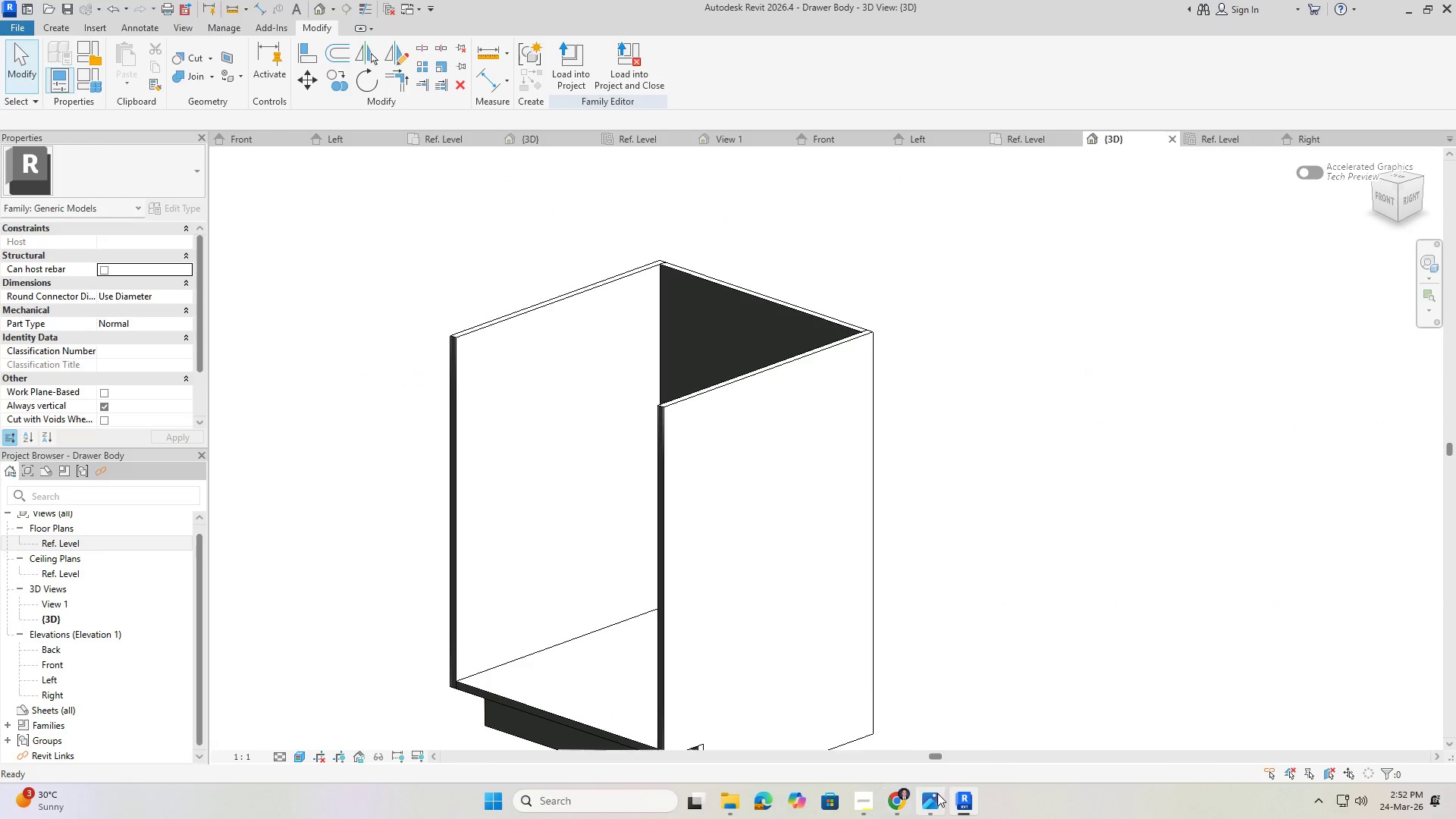 
left_click([940, 792])